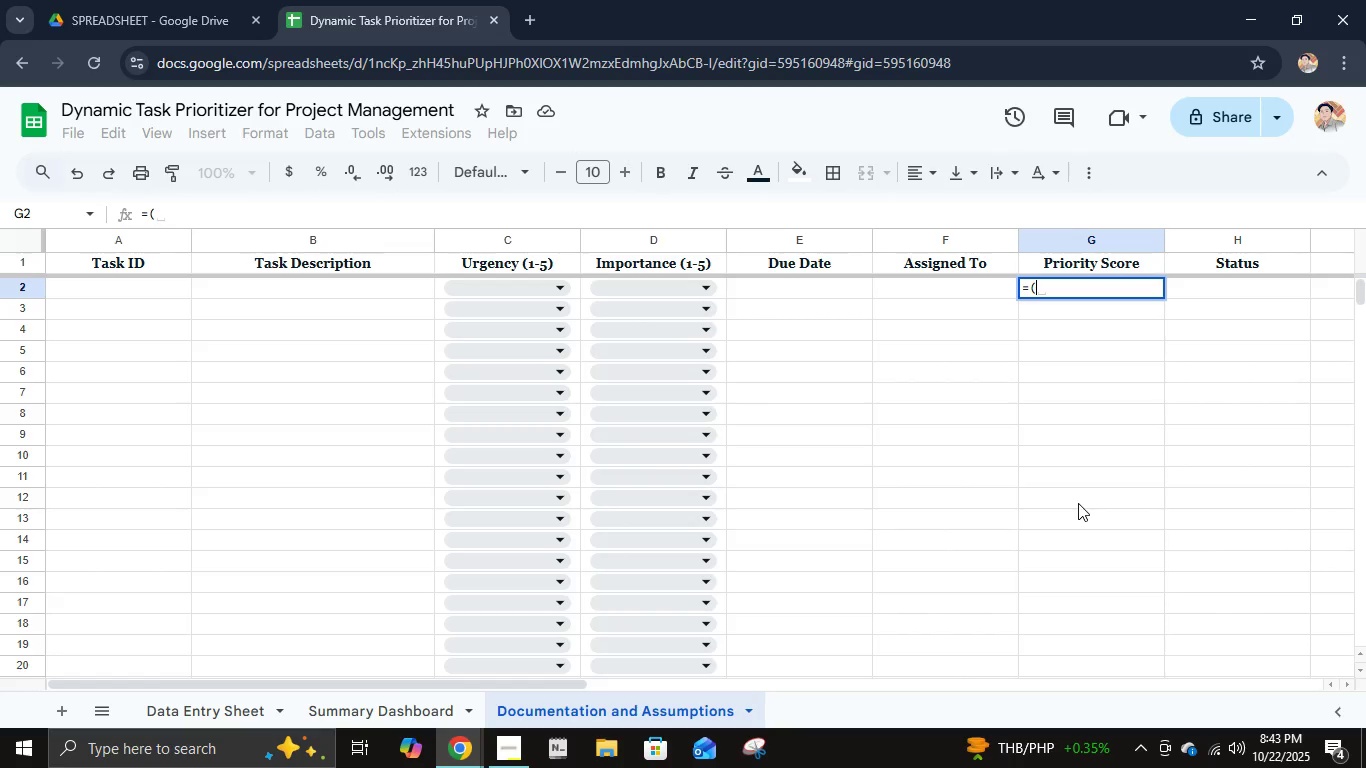 
wait(6.25)
 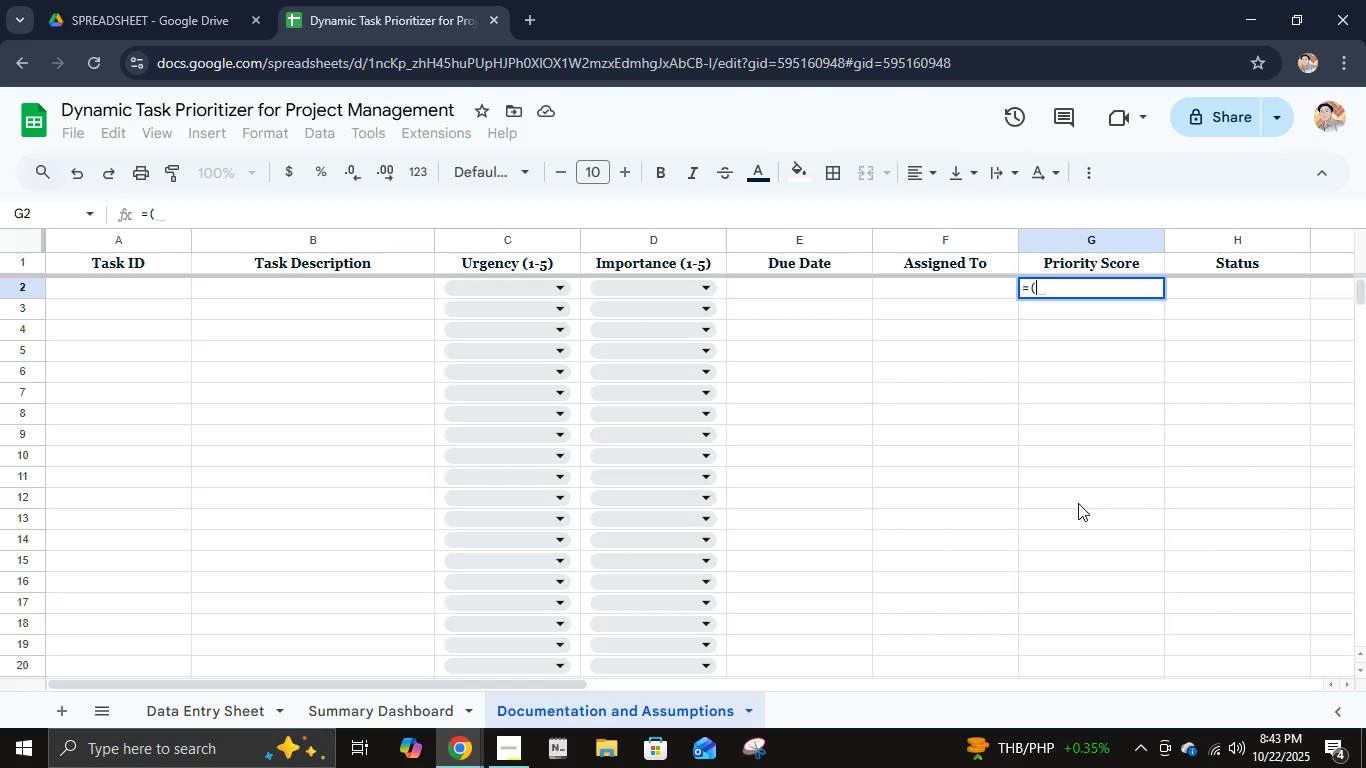 
left_click([440, 299])
 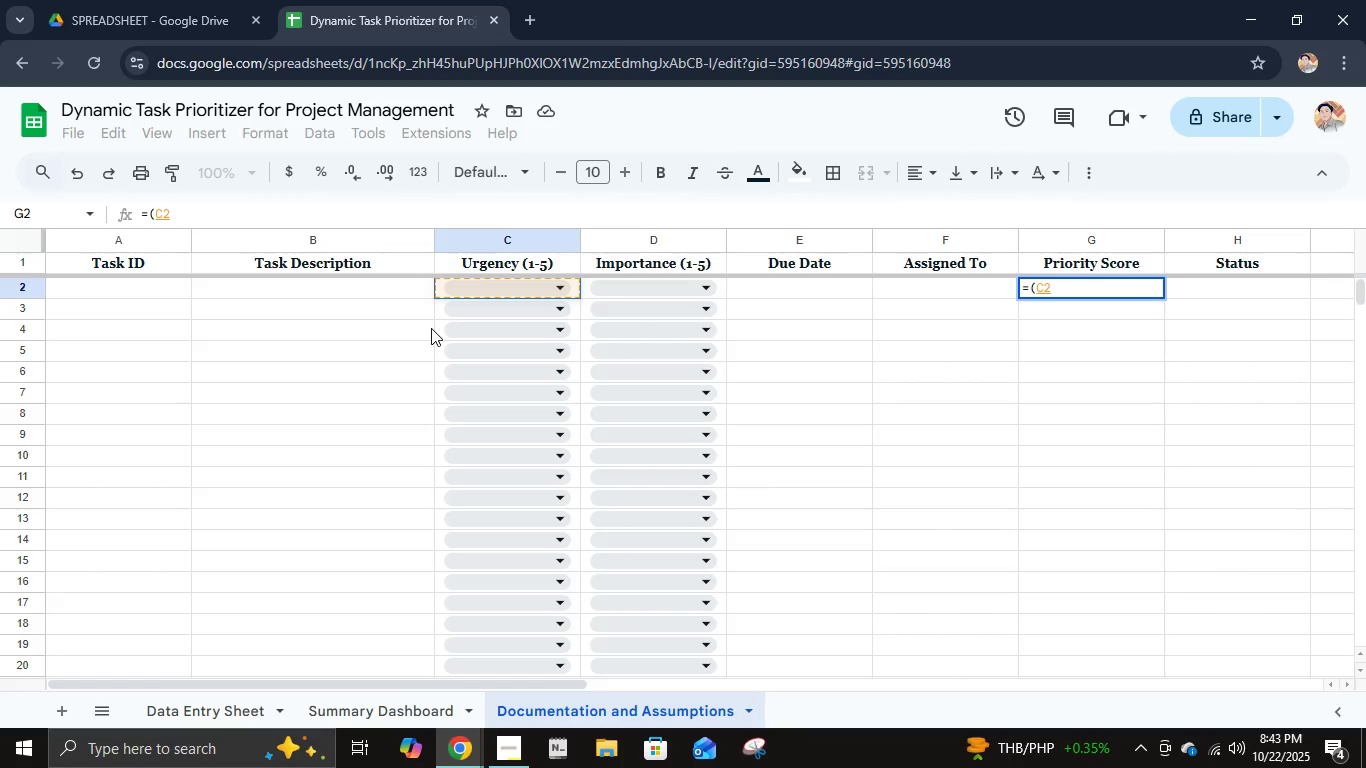 
key(NumpadMultiply)
 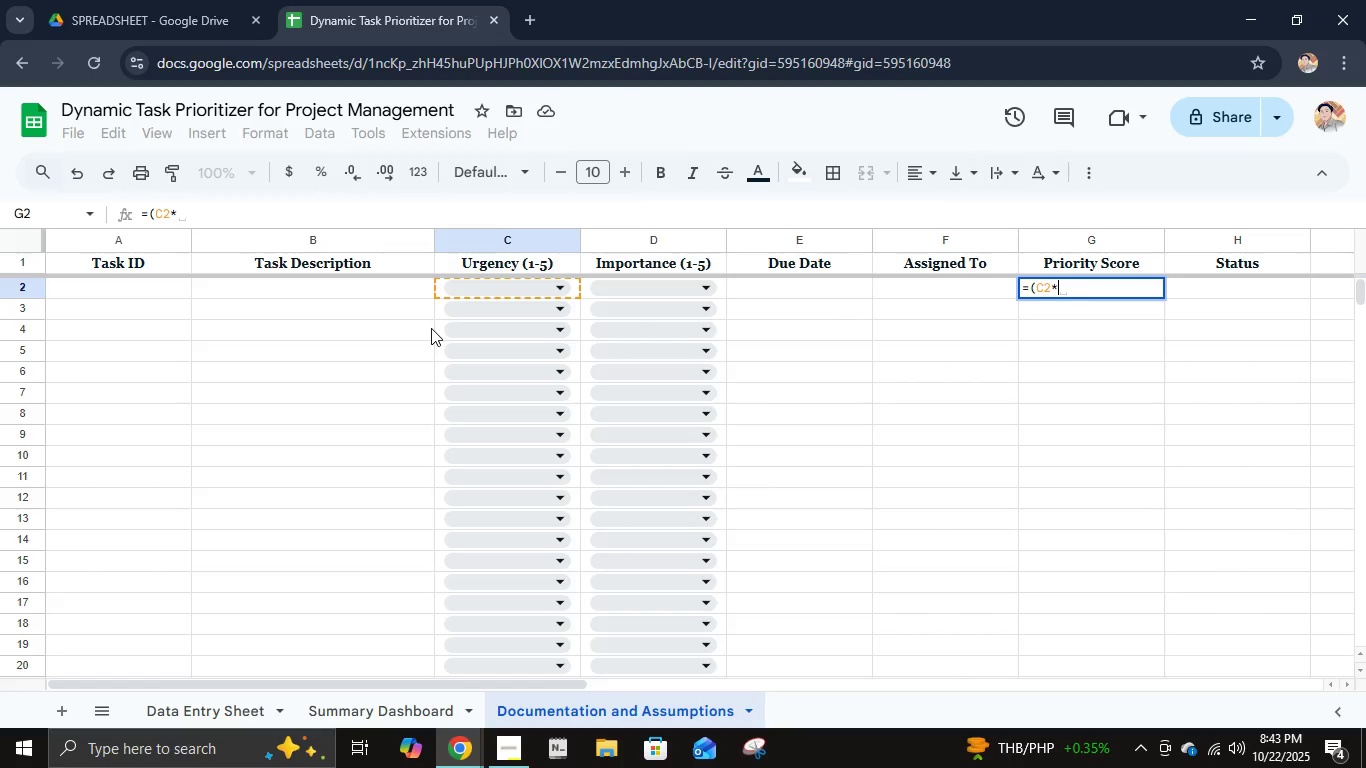 
key(Numpad0)
 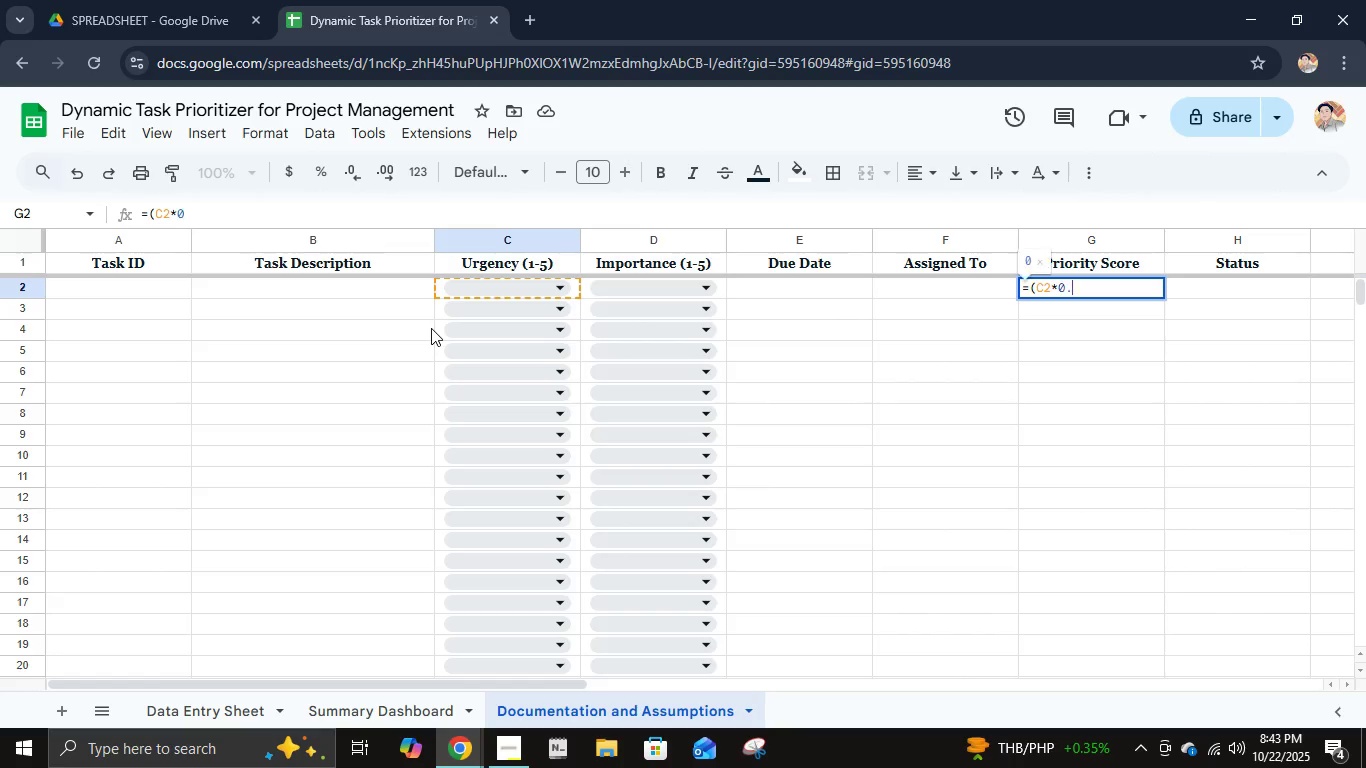 
key(NumpadDecimal)
 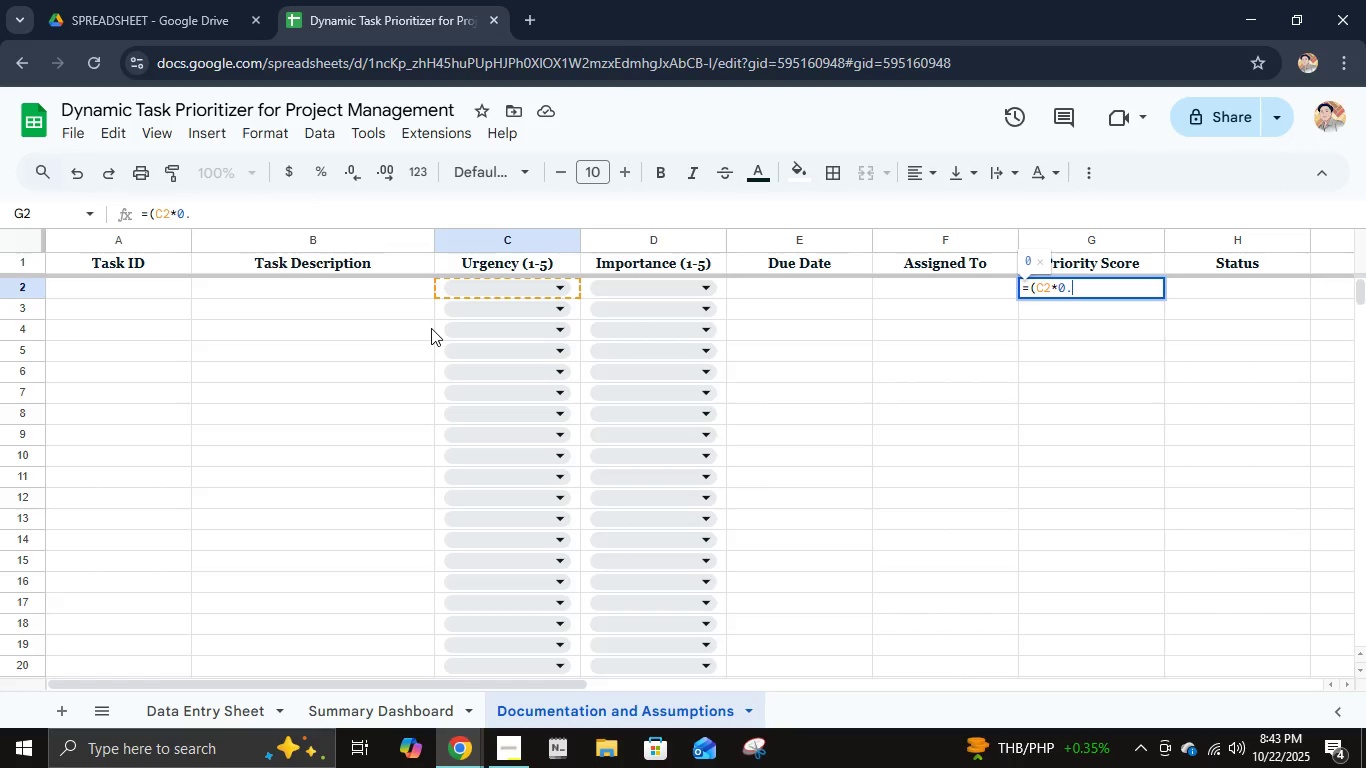 
key(Numpad6)
 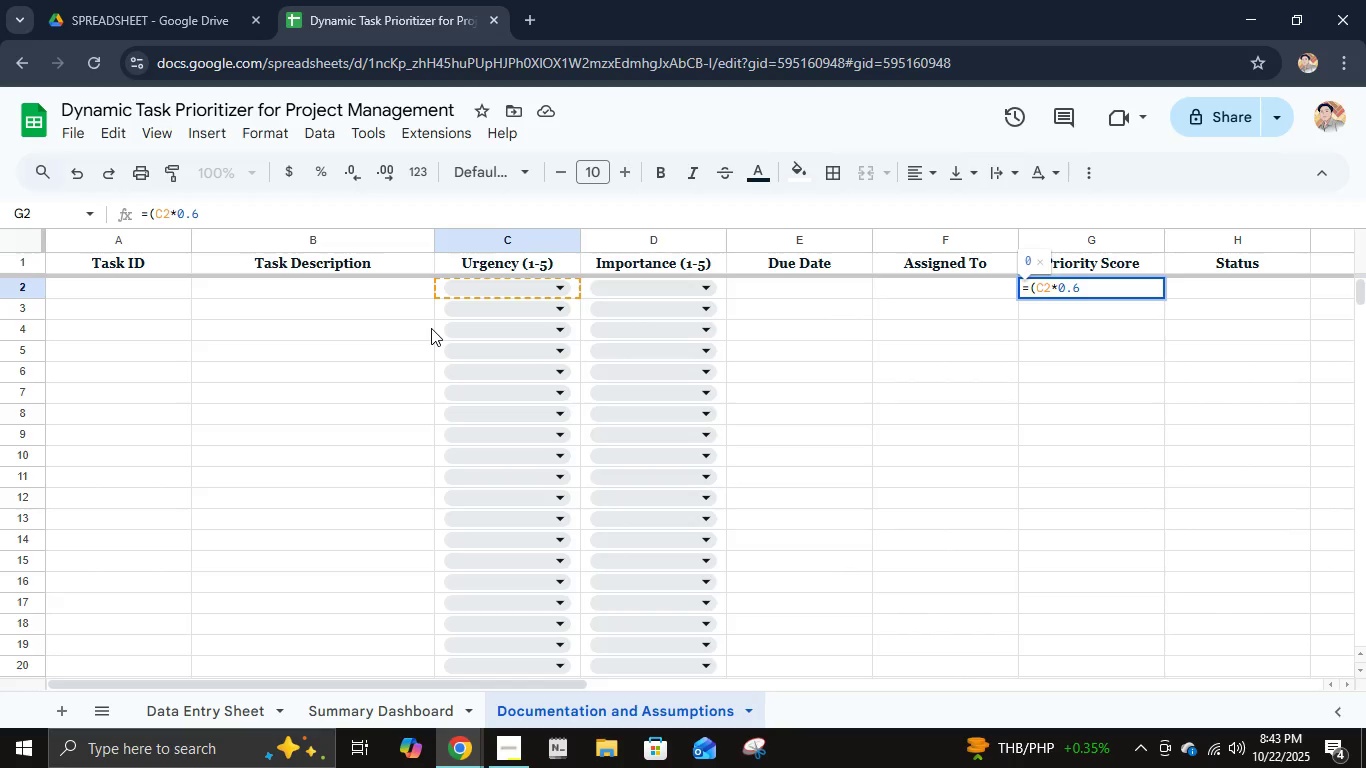 
key(Shift+0)
 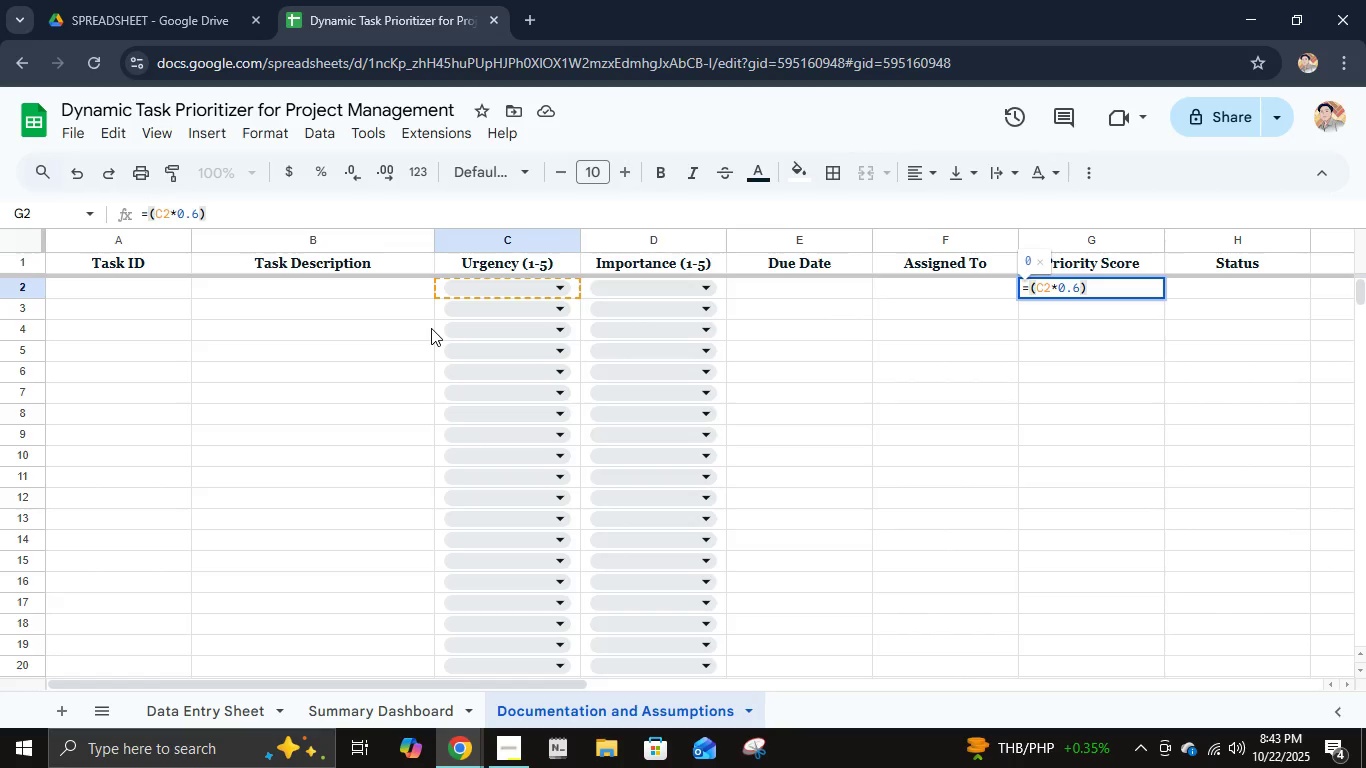 
key(Shift+Equal)
 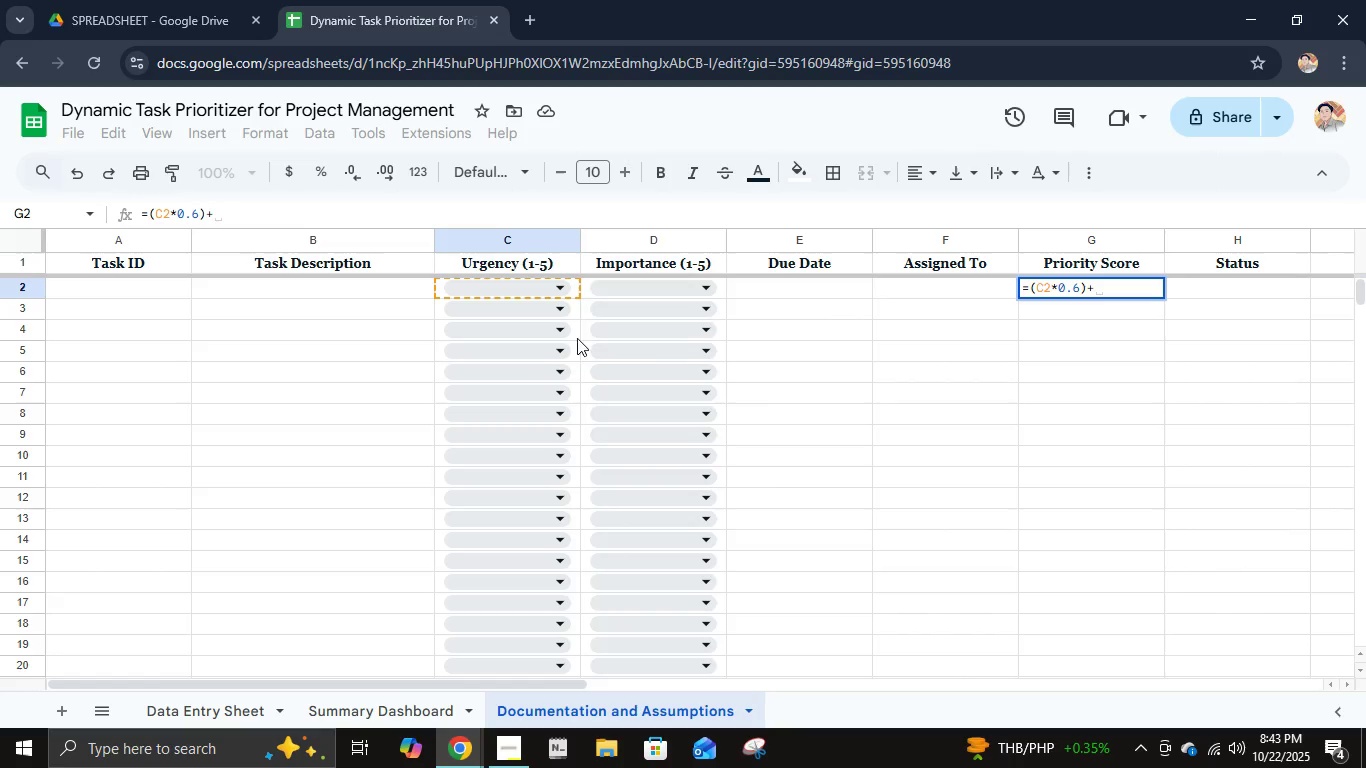 
left_click([586, 295])
 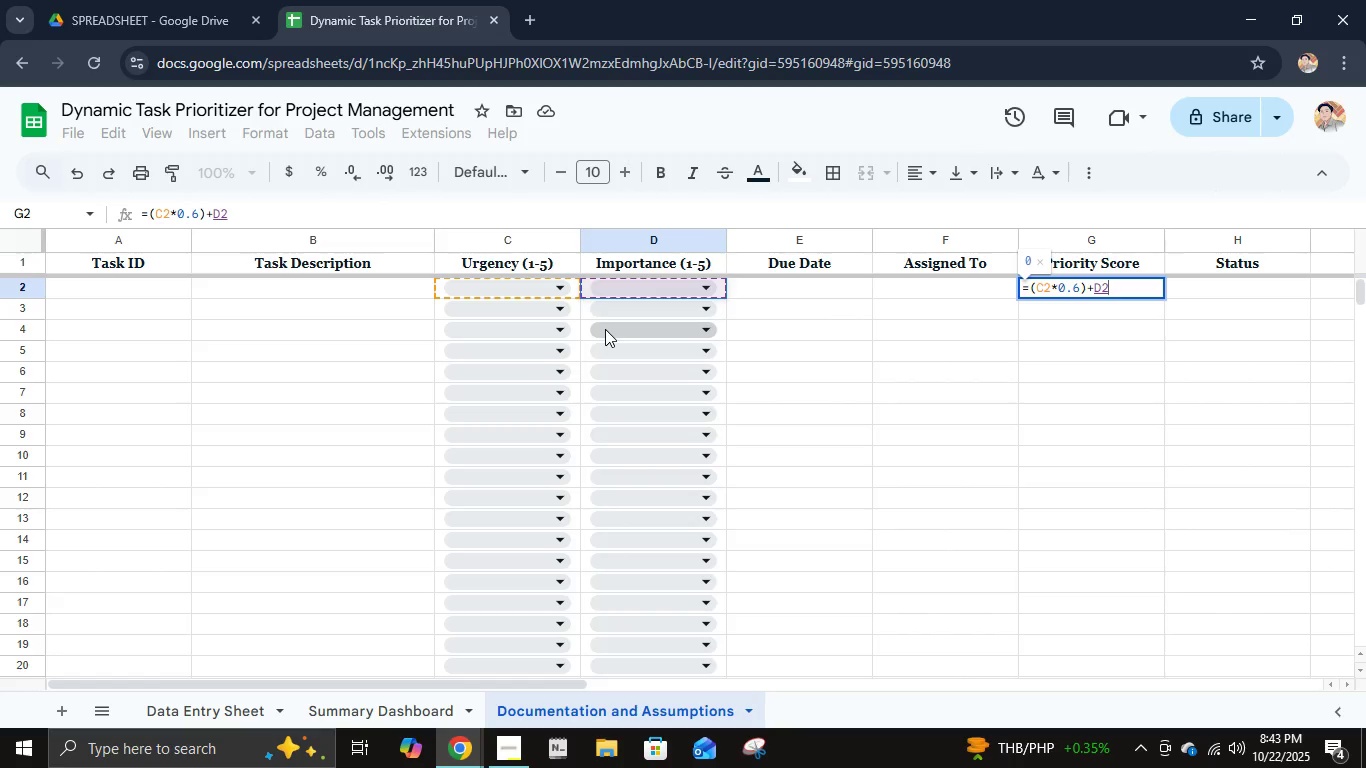 
key(NumpadMultiply)
 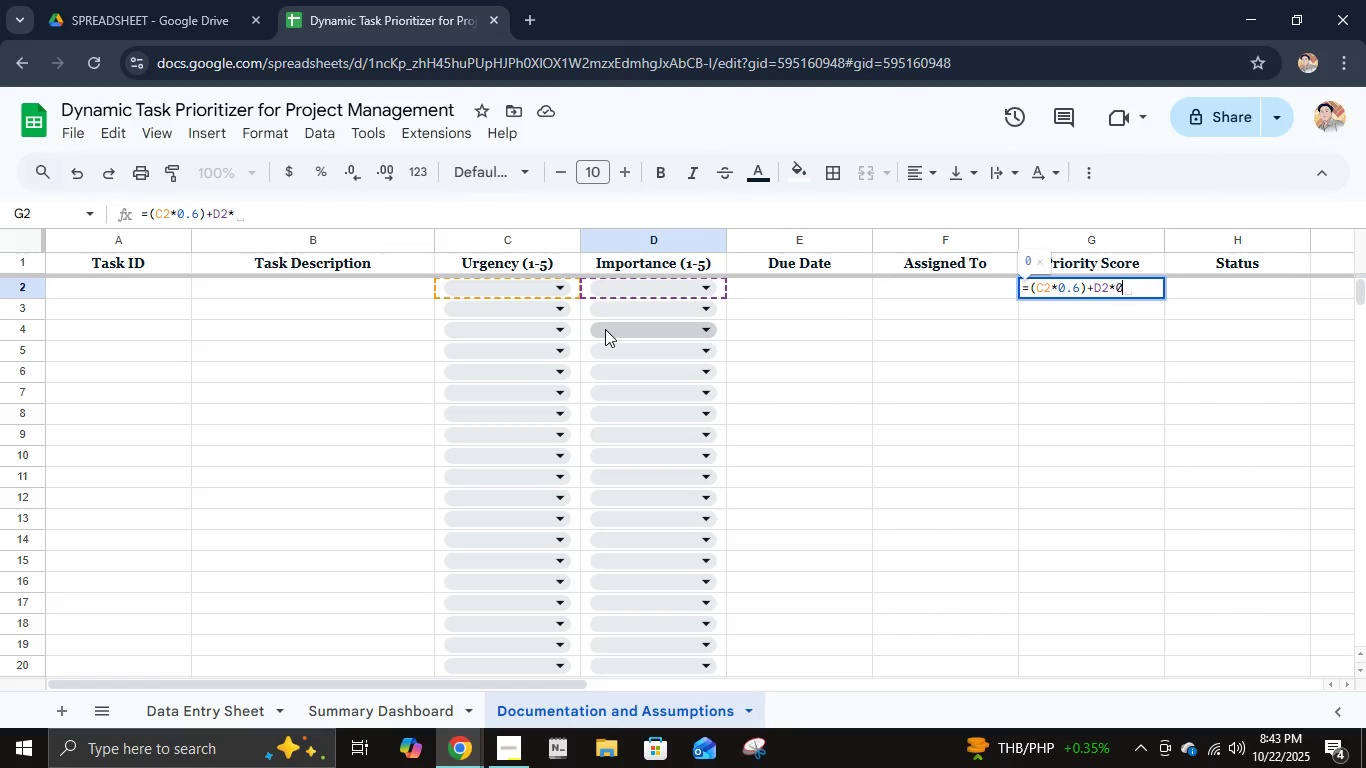 
key(Numpad0)
 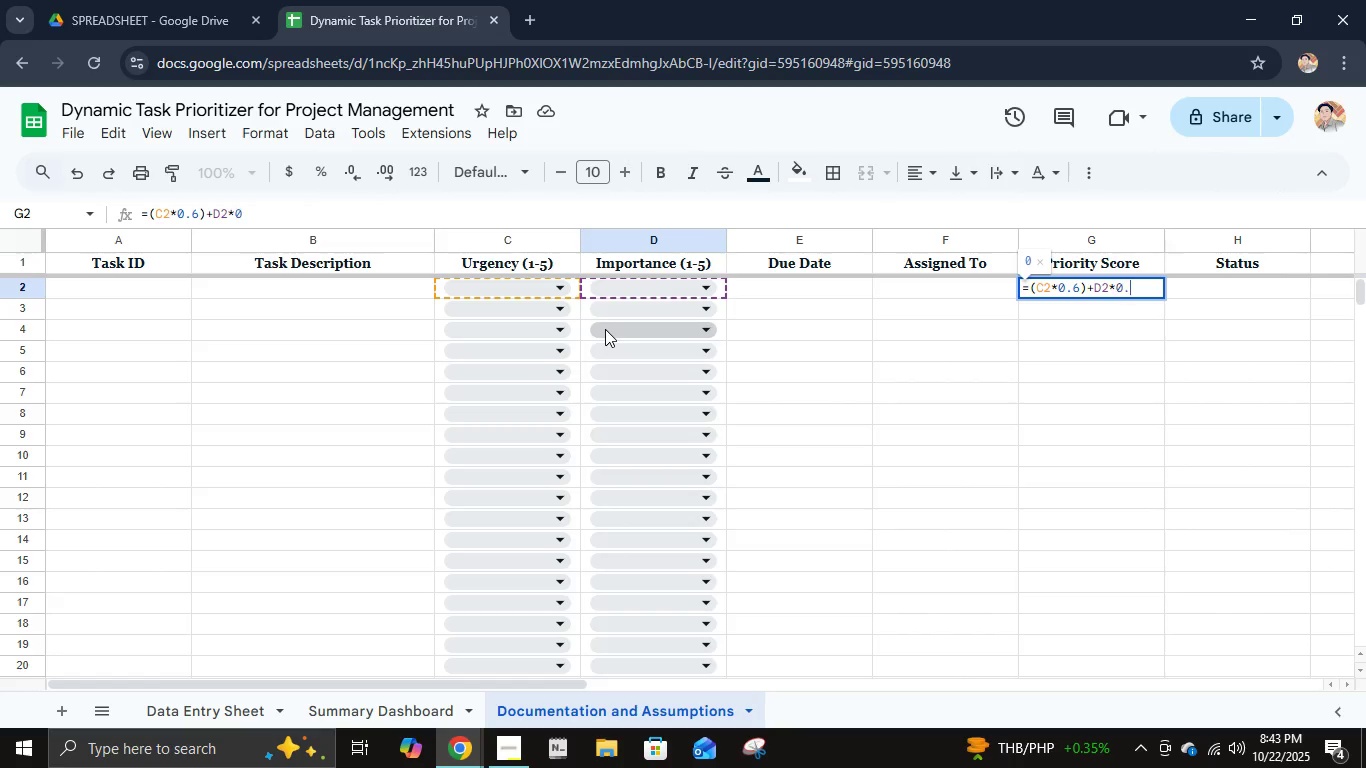 
key(NumpadDecimal)
 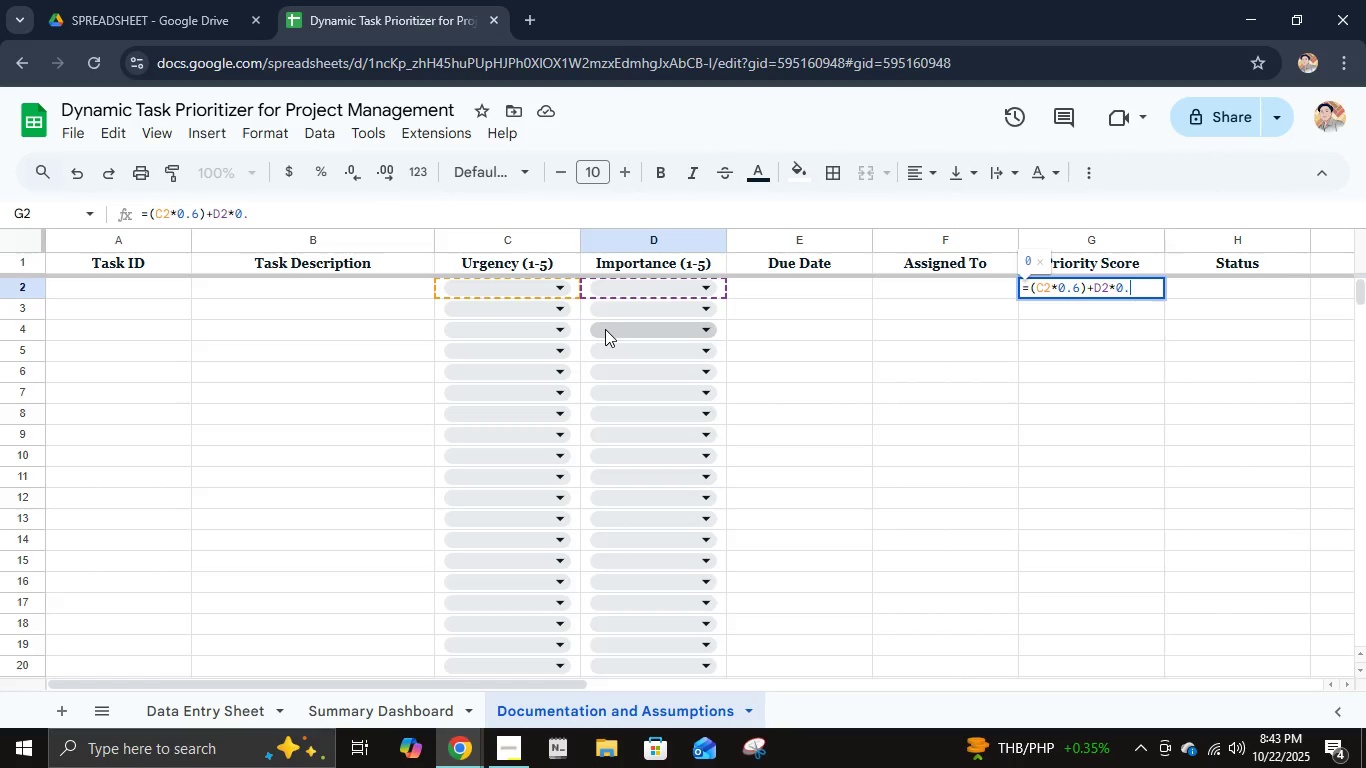 
key(Numpad4)
 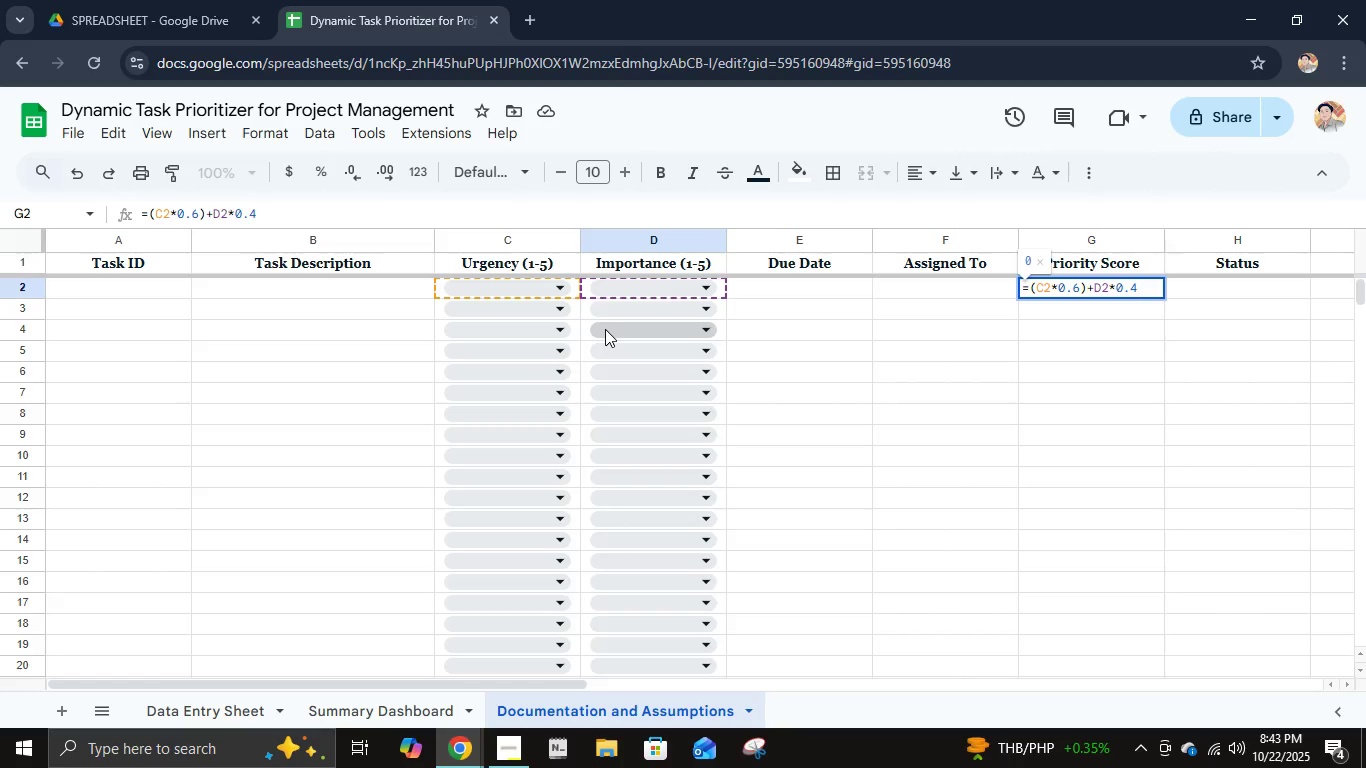 
hold_key(key=ShiftLeft, duration=0.6)
 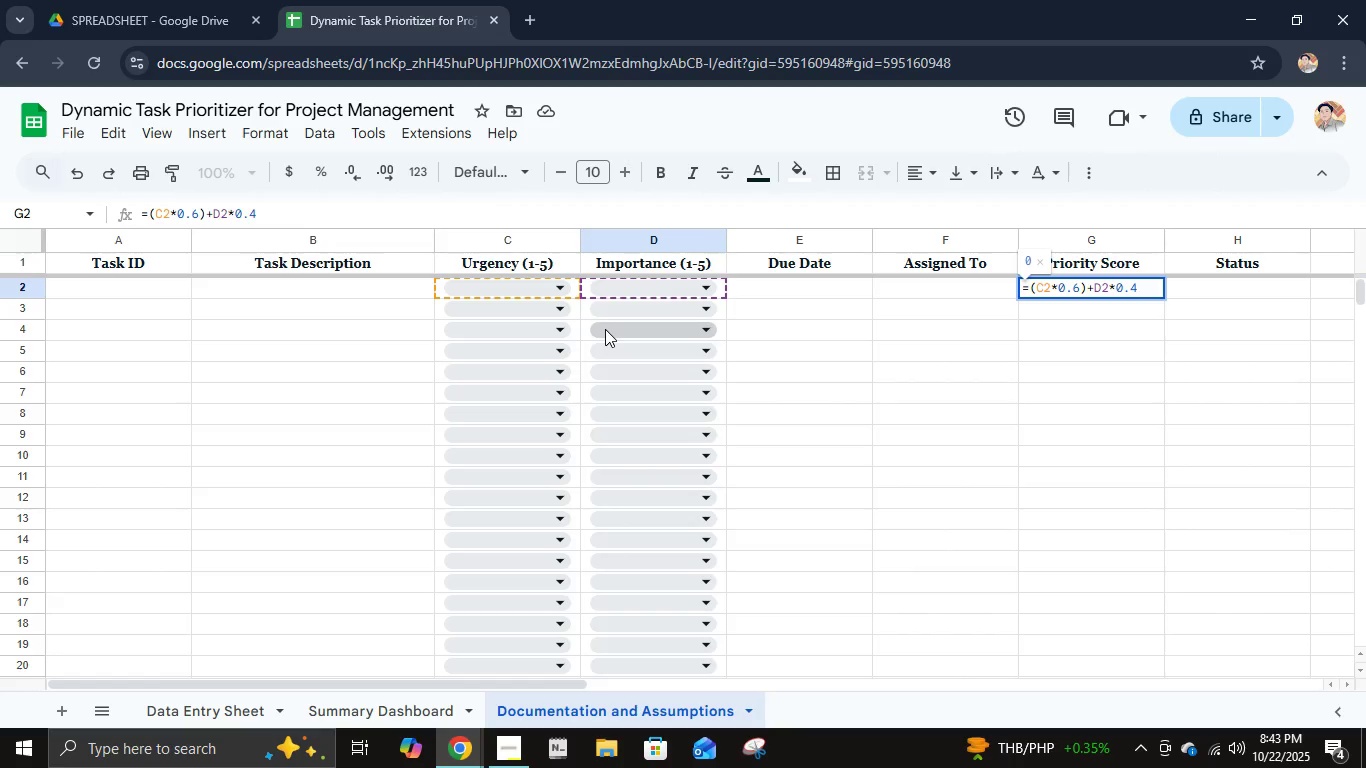 
key(ArrowLeft)
 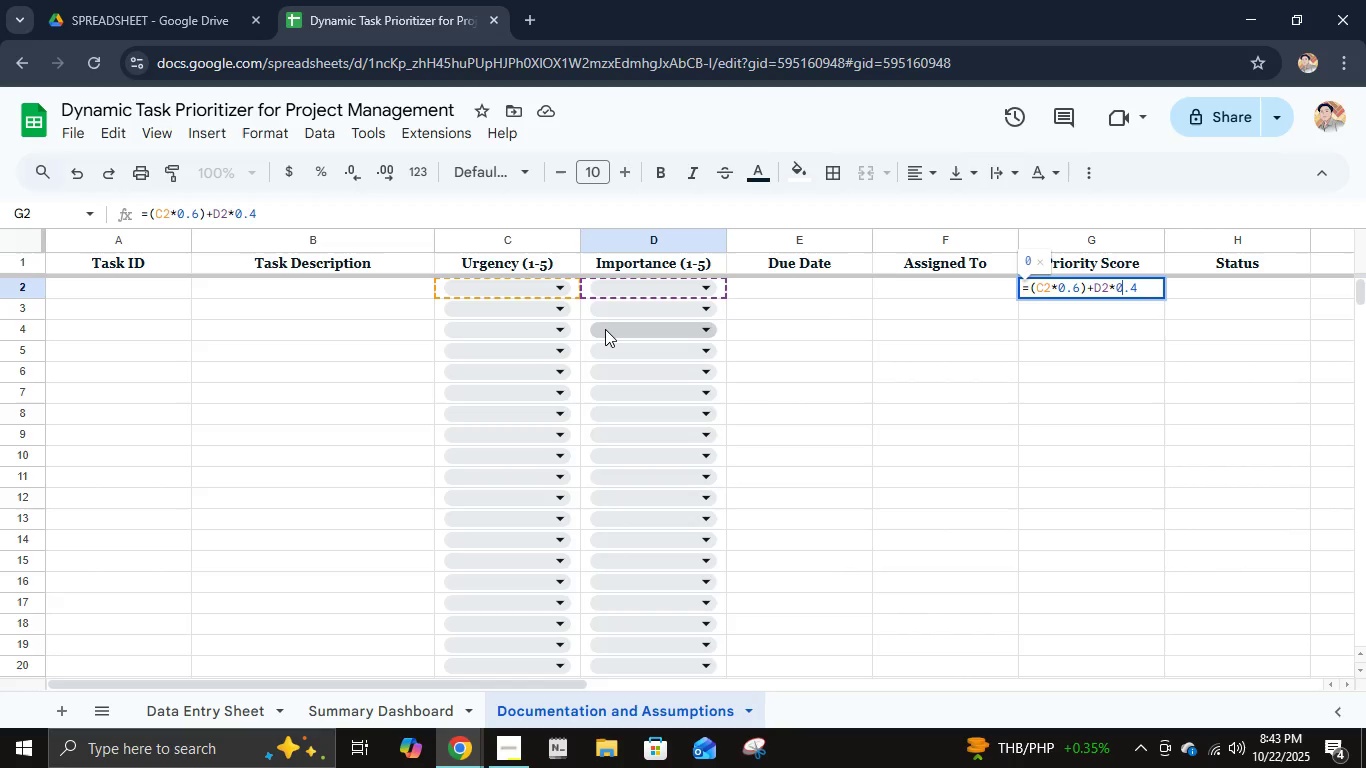 
key(ArrowLeft)
 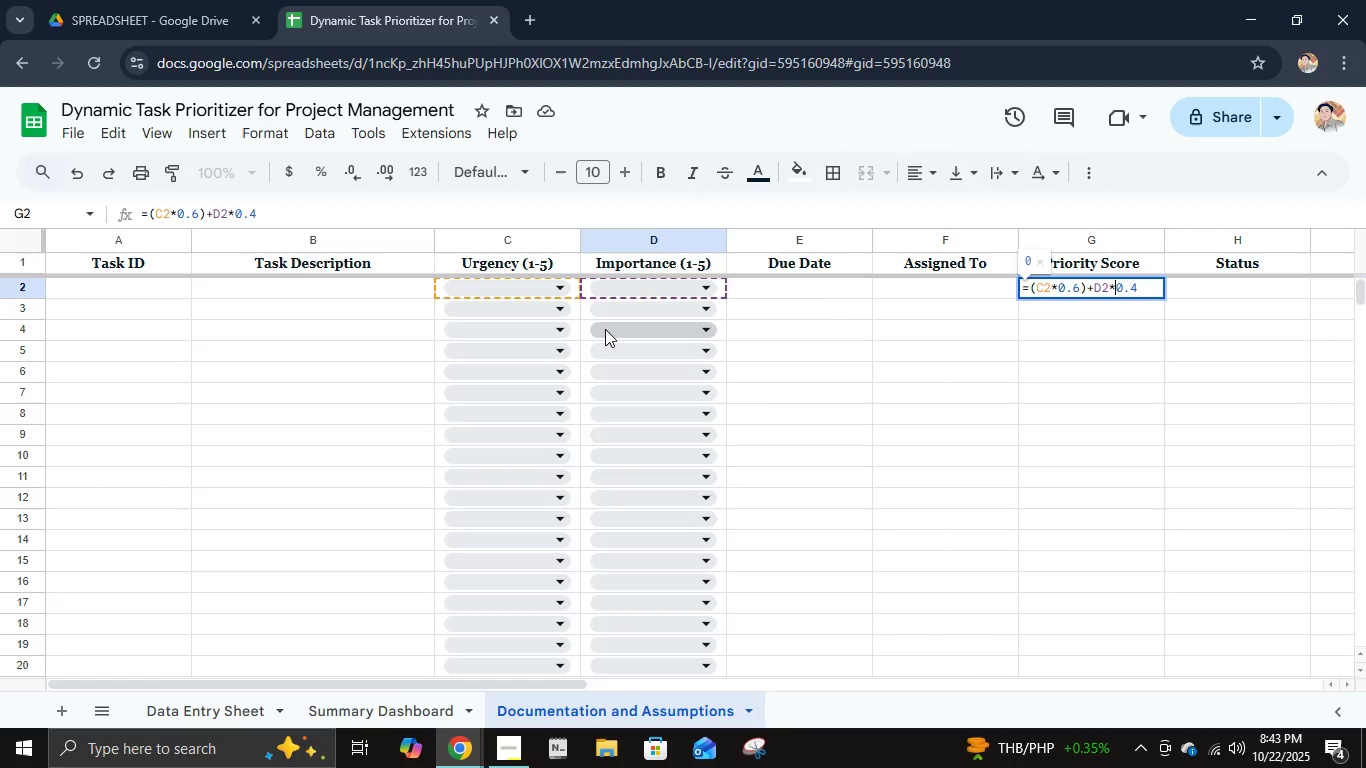 
key(ArrowLeft)
 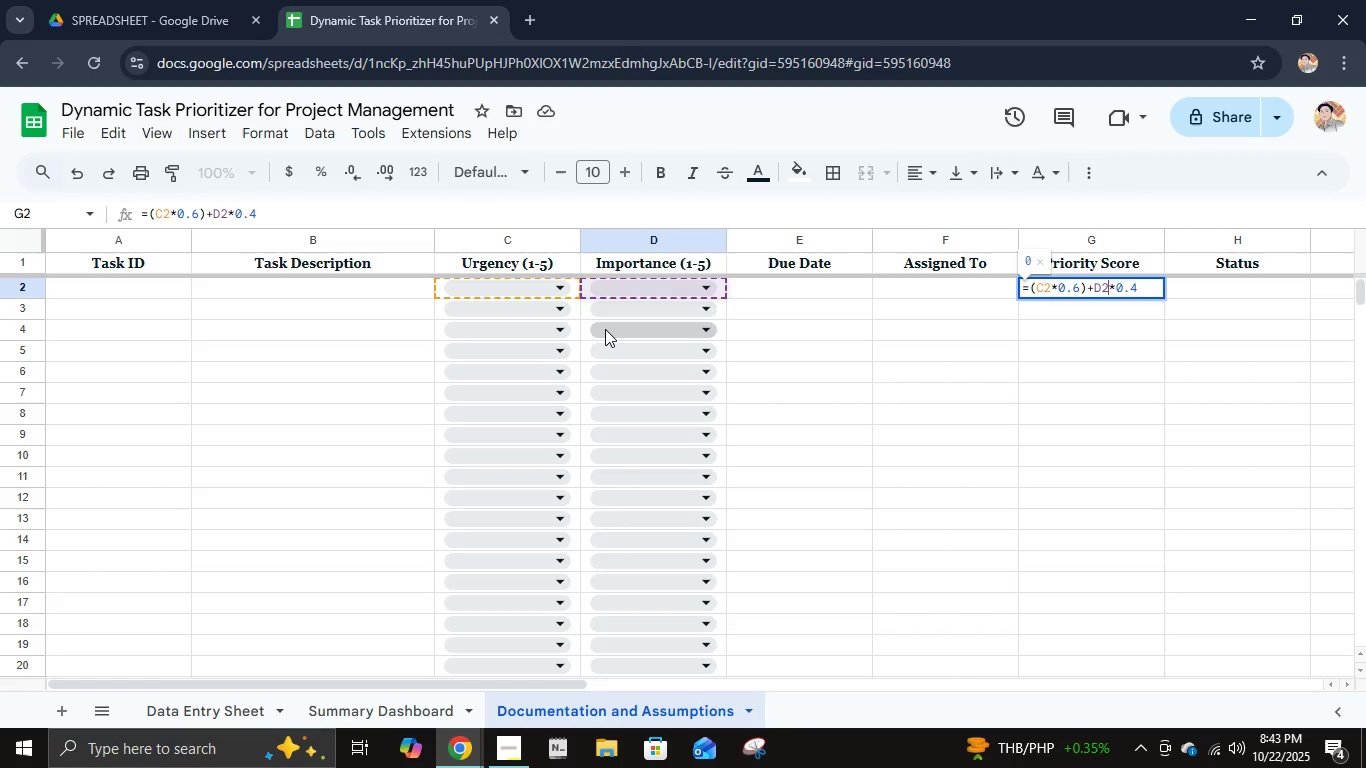 
key(ArrowLeft)
 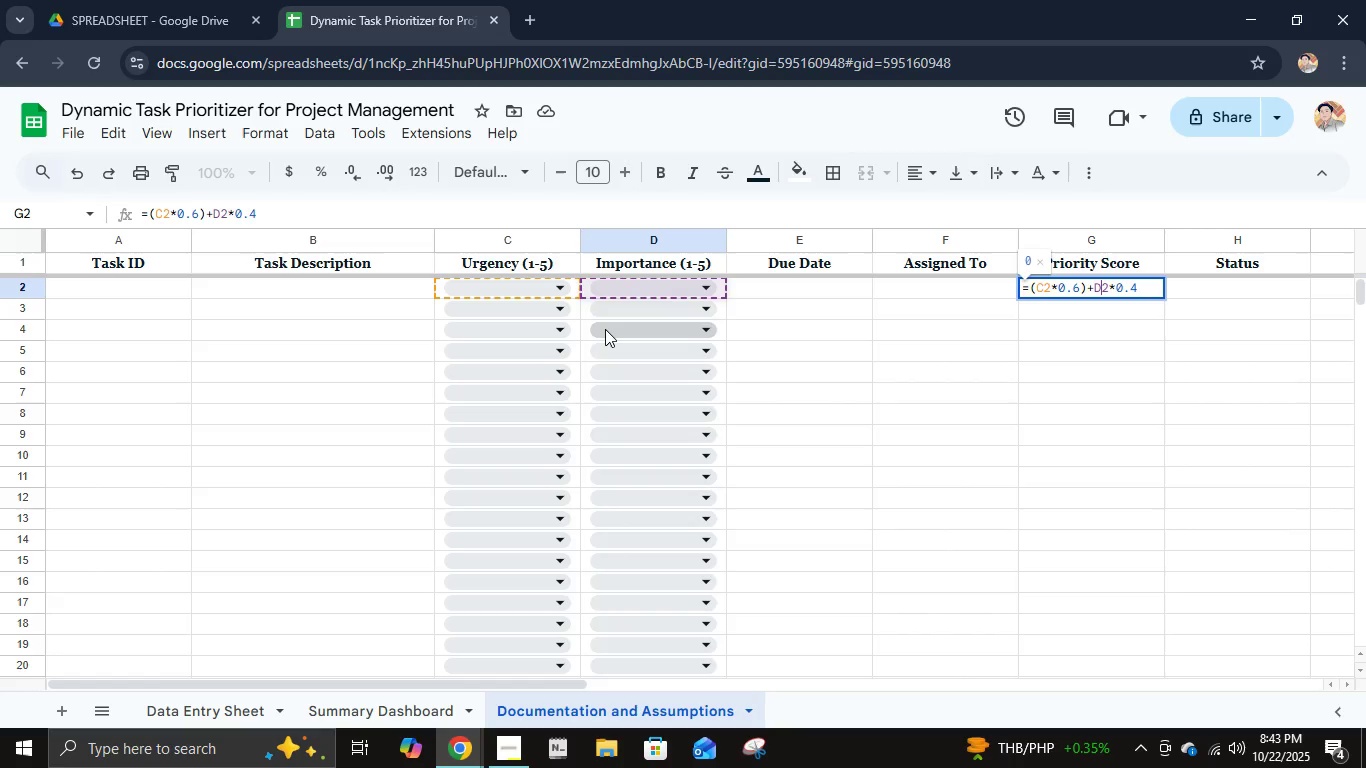 
key(ArrowLeft)
 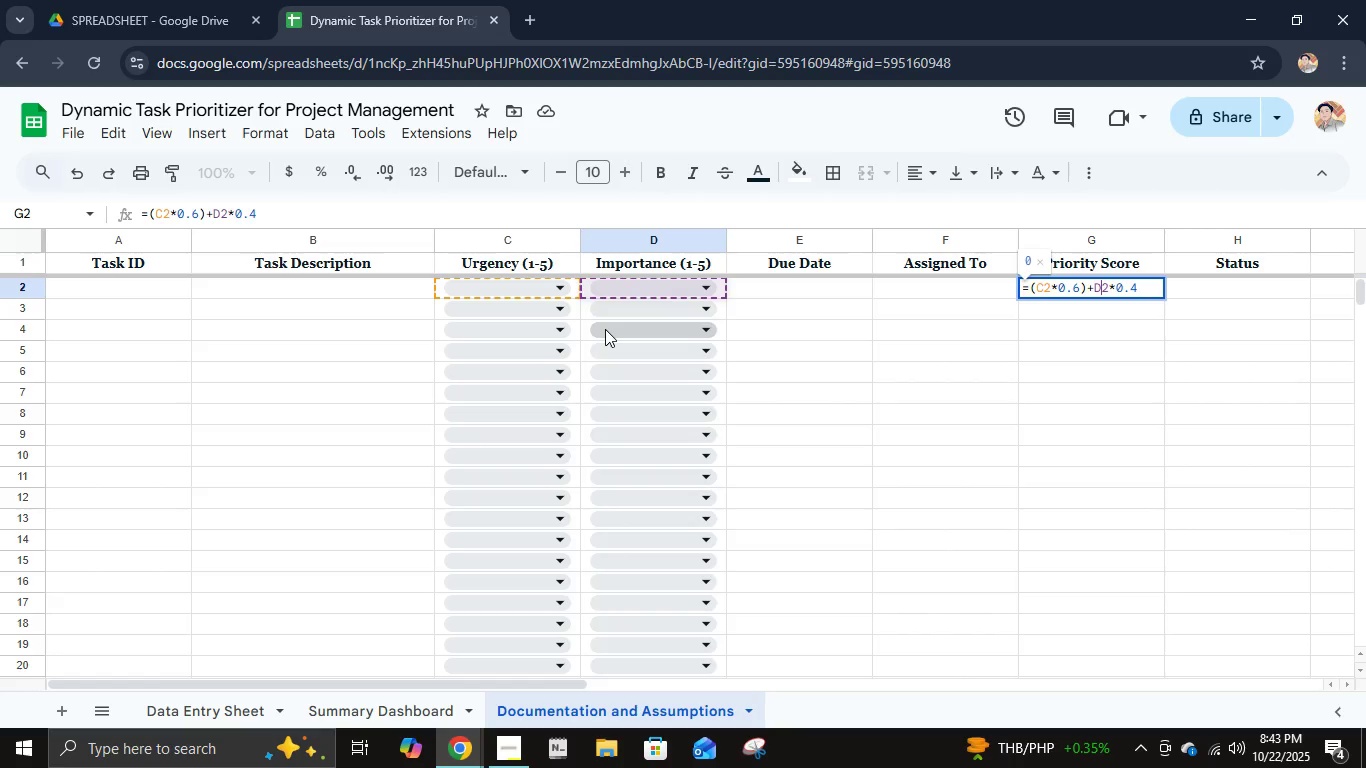 
key(ArrowLeft)
 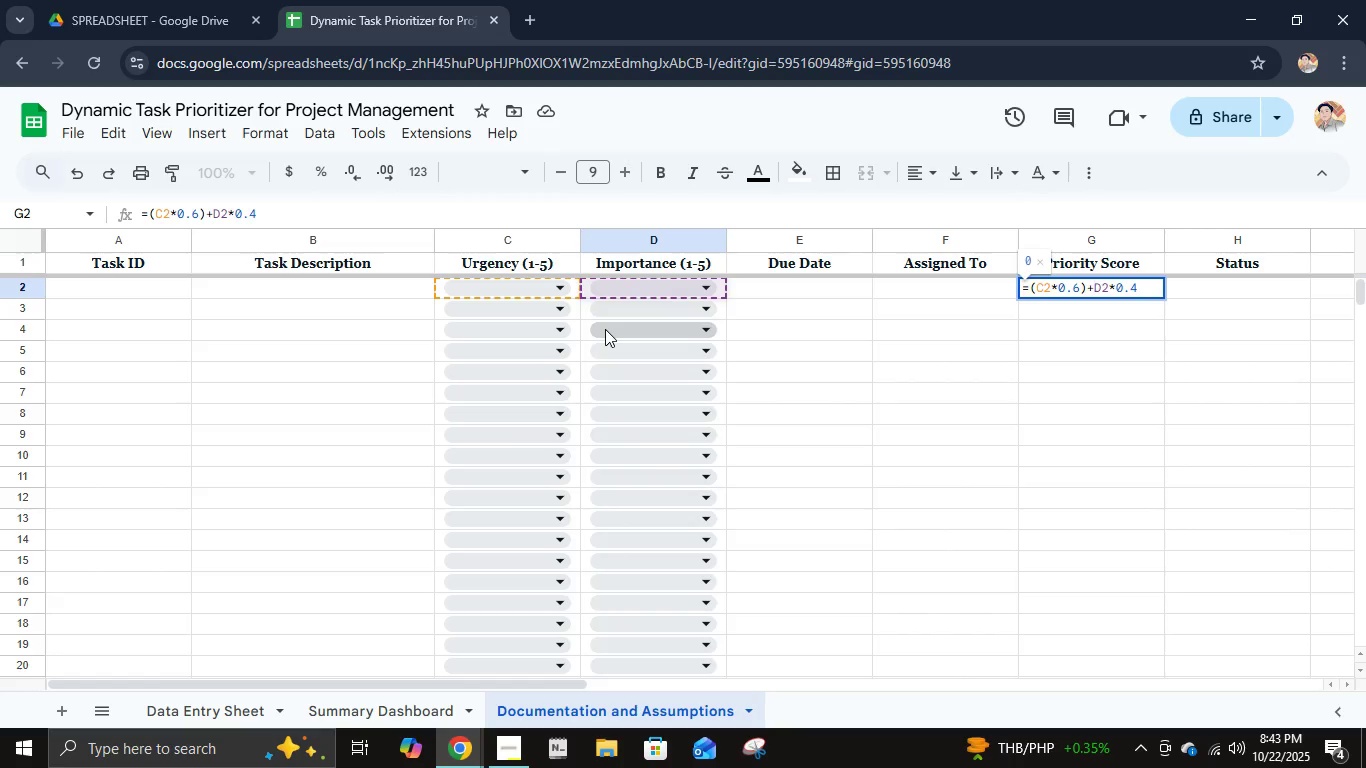 
type(())
 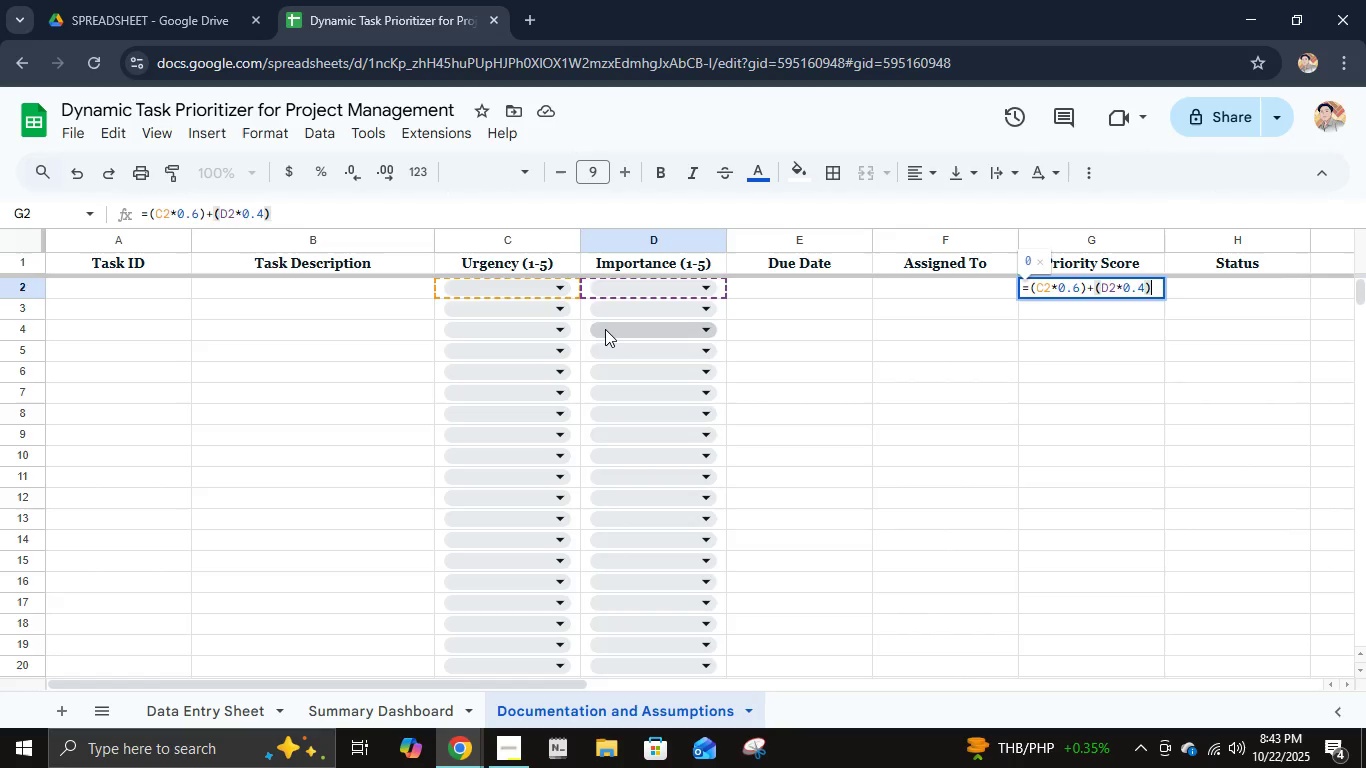 
hold_key(key=ArrowRight, duration=0.69)
 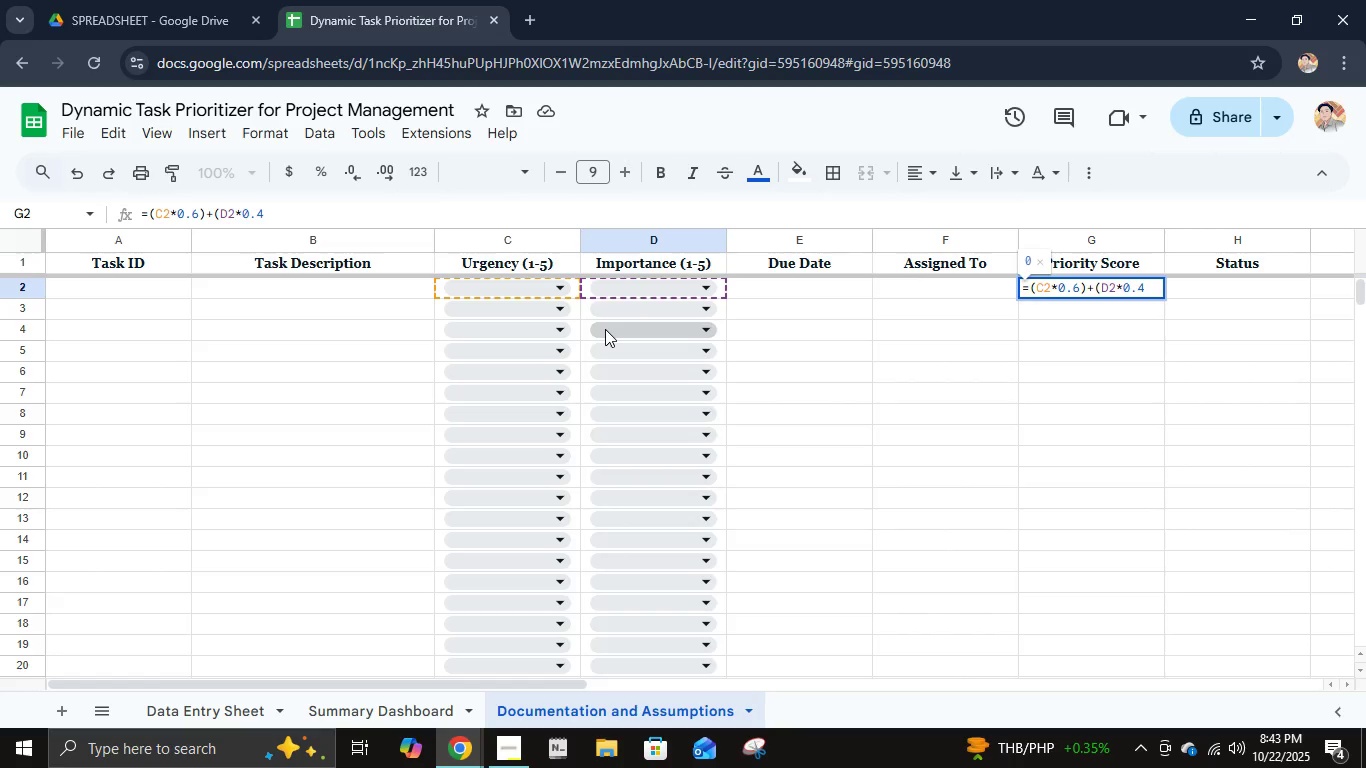 
key(Enter)
 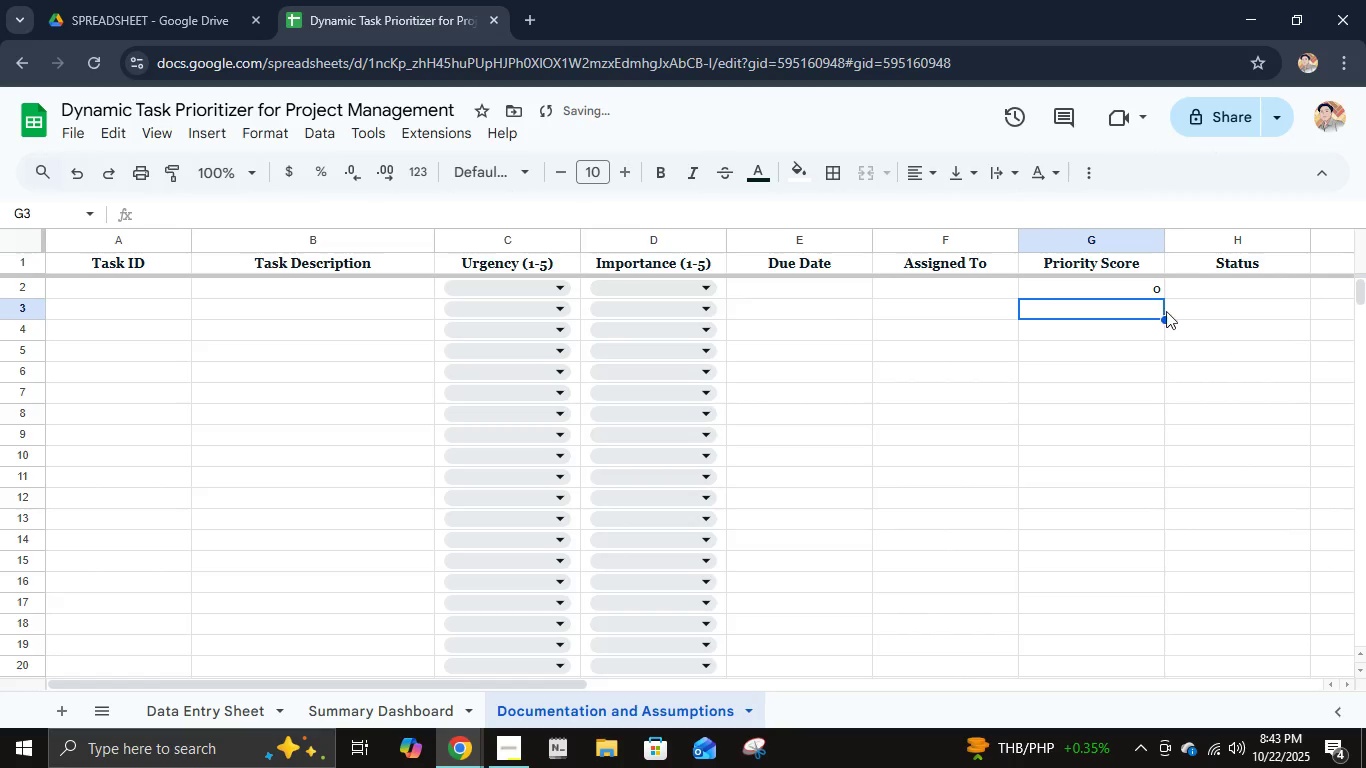 
left_click([1134, 282])
 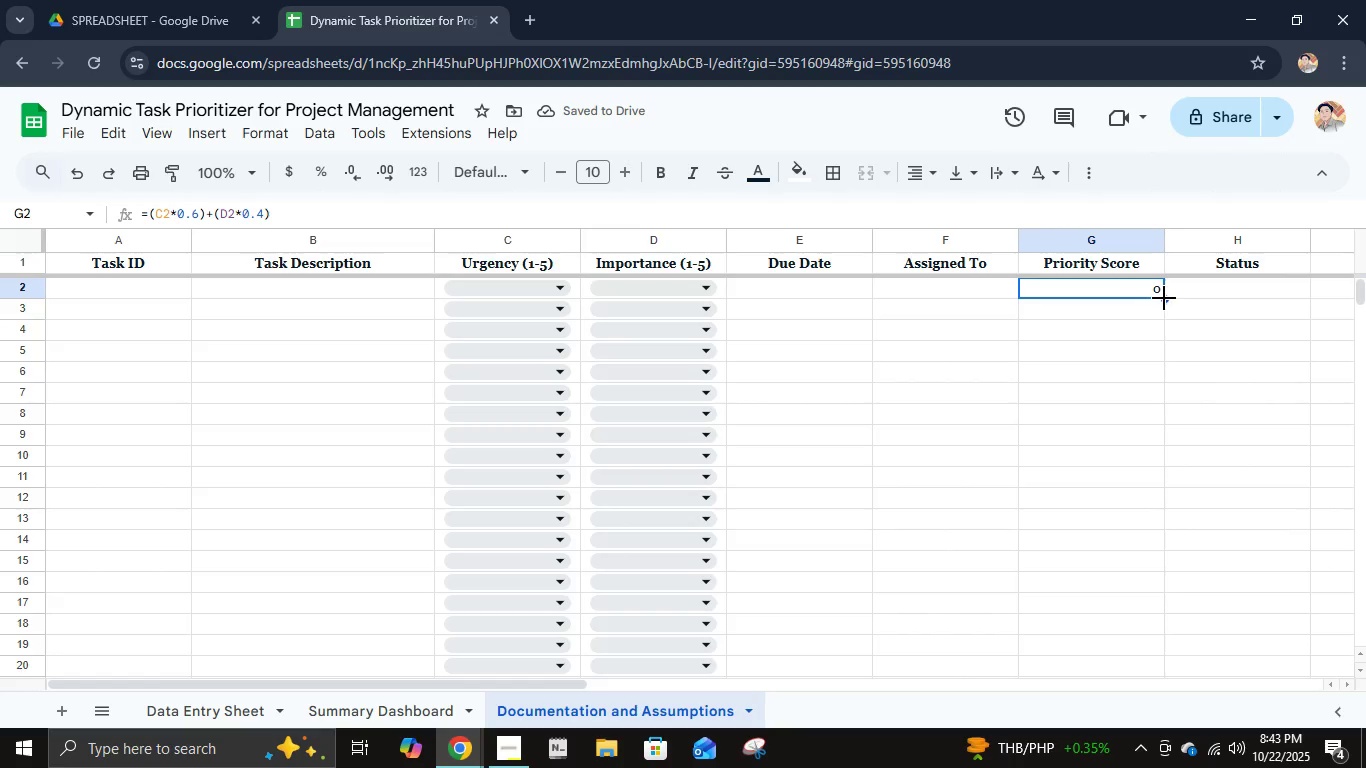 
double_click([1164, 298])
 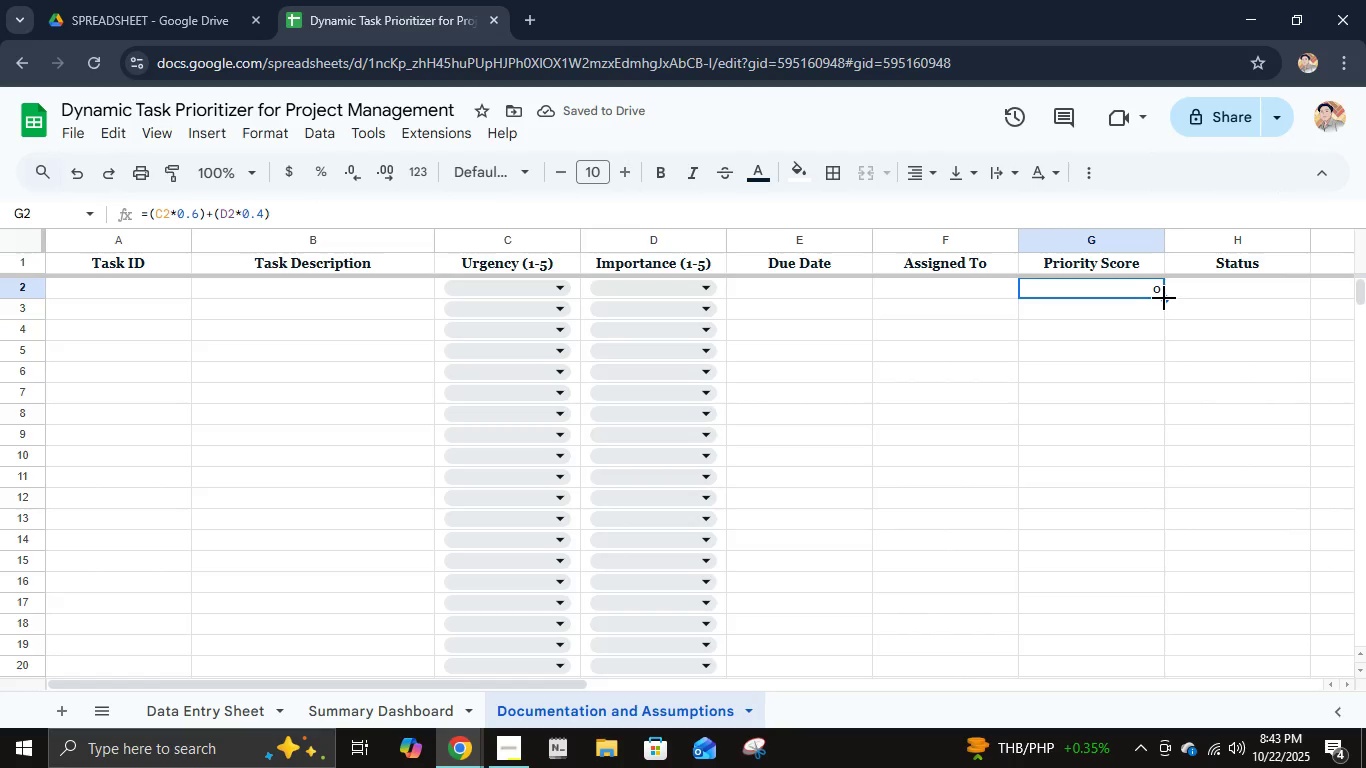 
left_click_drag(start_coordinate=[1164, 298], to_coordinate=[1136, 377])
 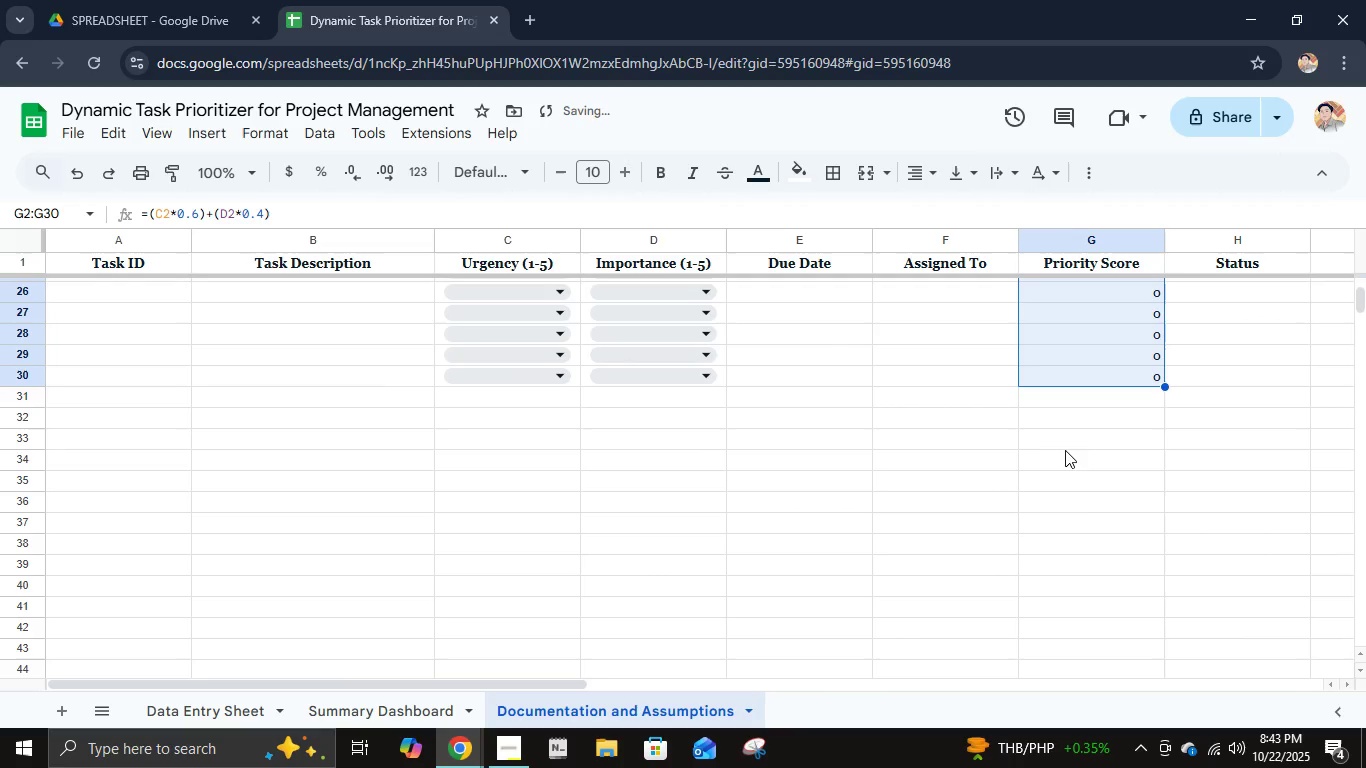 
scroll: coordinate [1129, 585], scroll_direction: down, amount: 2.0
 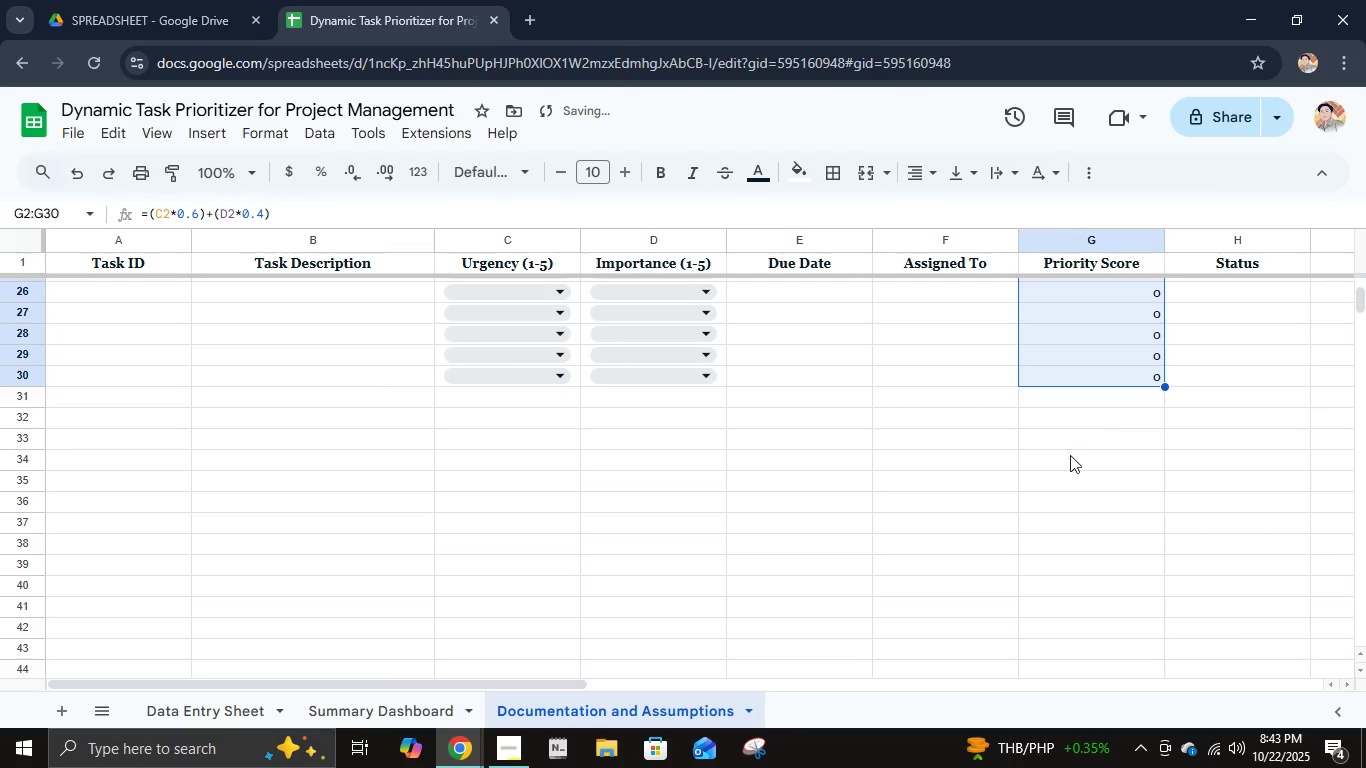 
left_click([1197, 376])
 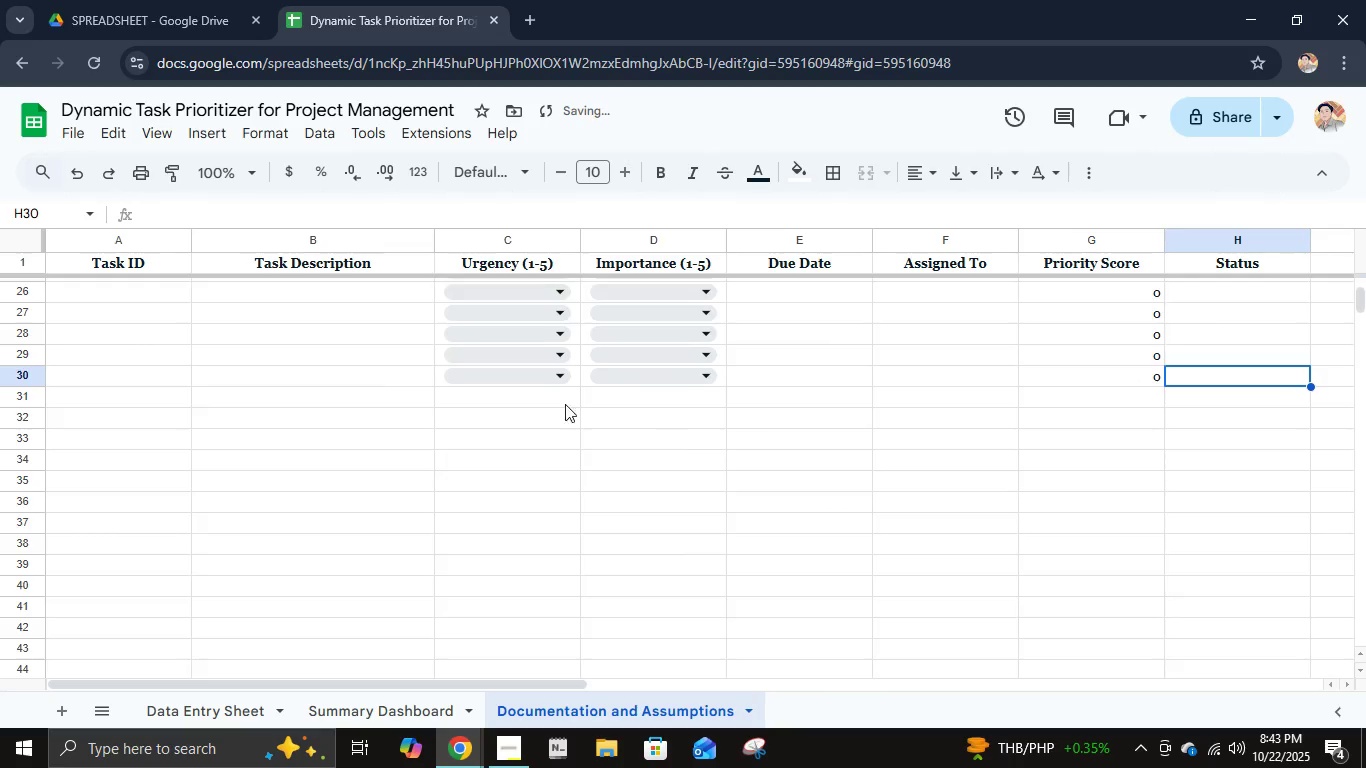 
scroll: coordinate [426, 373], scroll_direction: up, amount: 11.0
 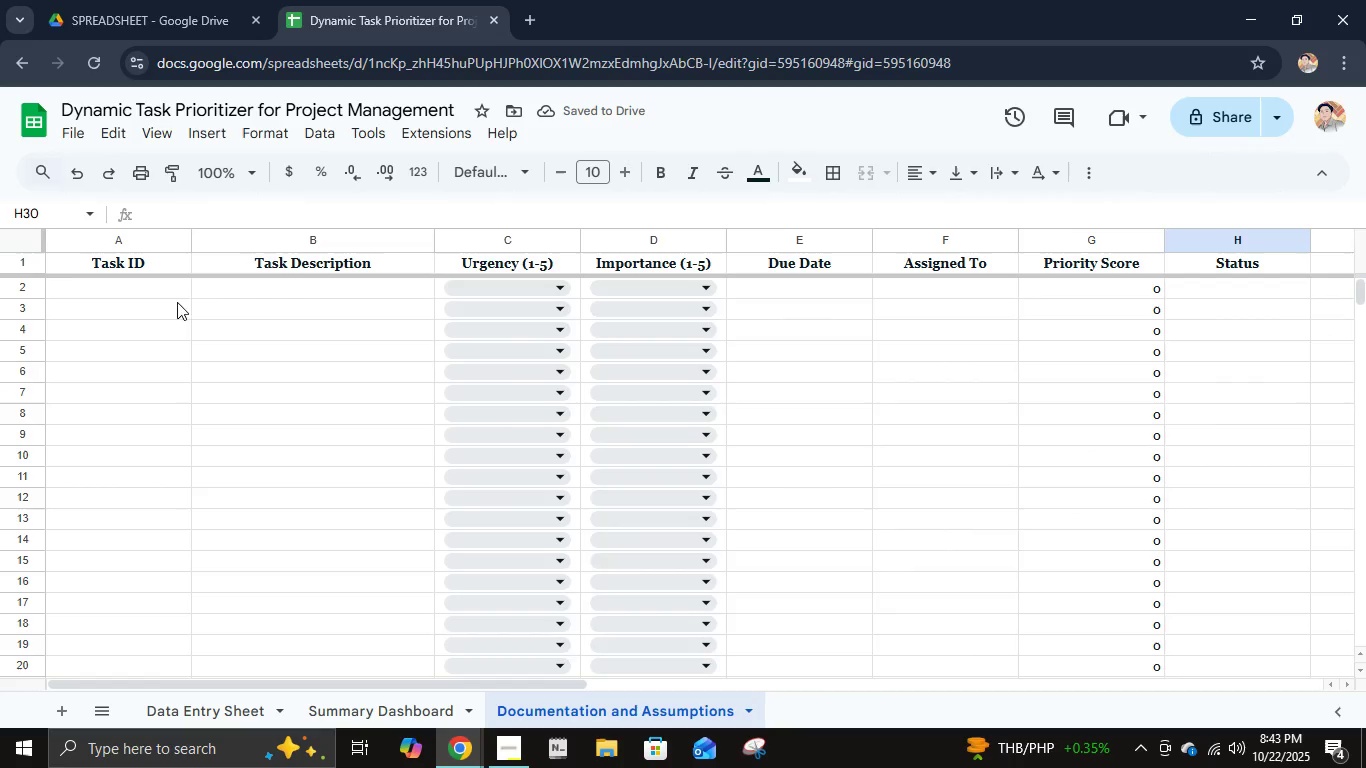 
hold_key(key=ShiftLeft, duration=0.54)
left_click([162, 290])
 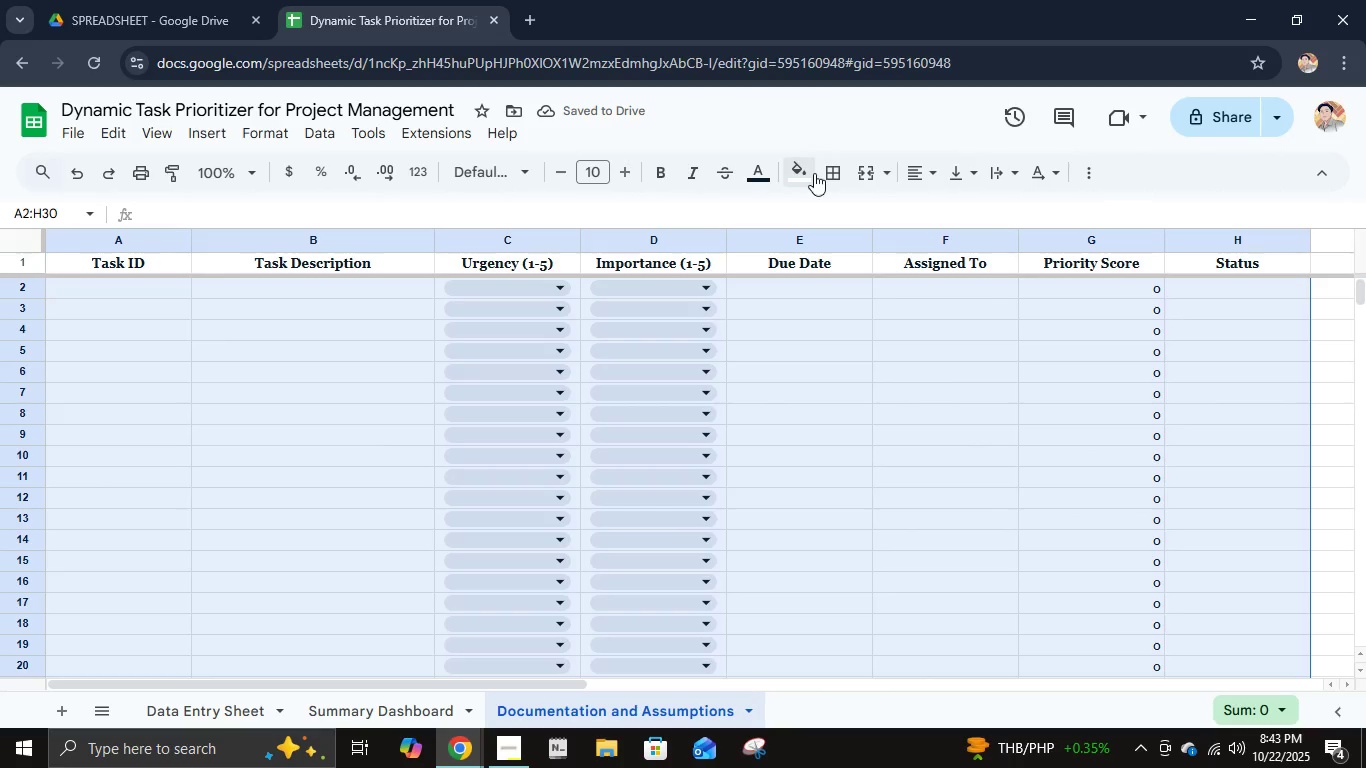 
left_click([834, 172])
 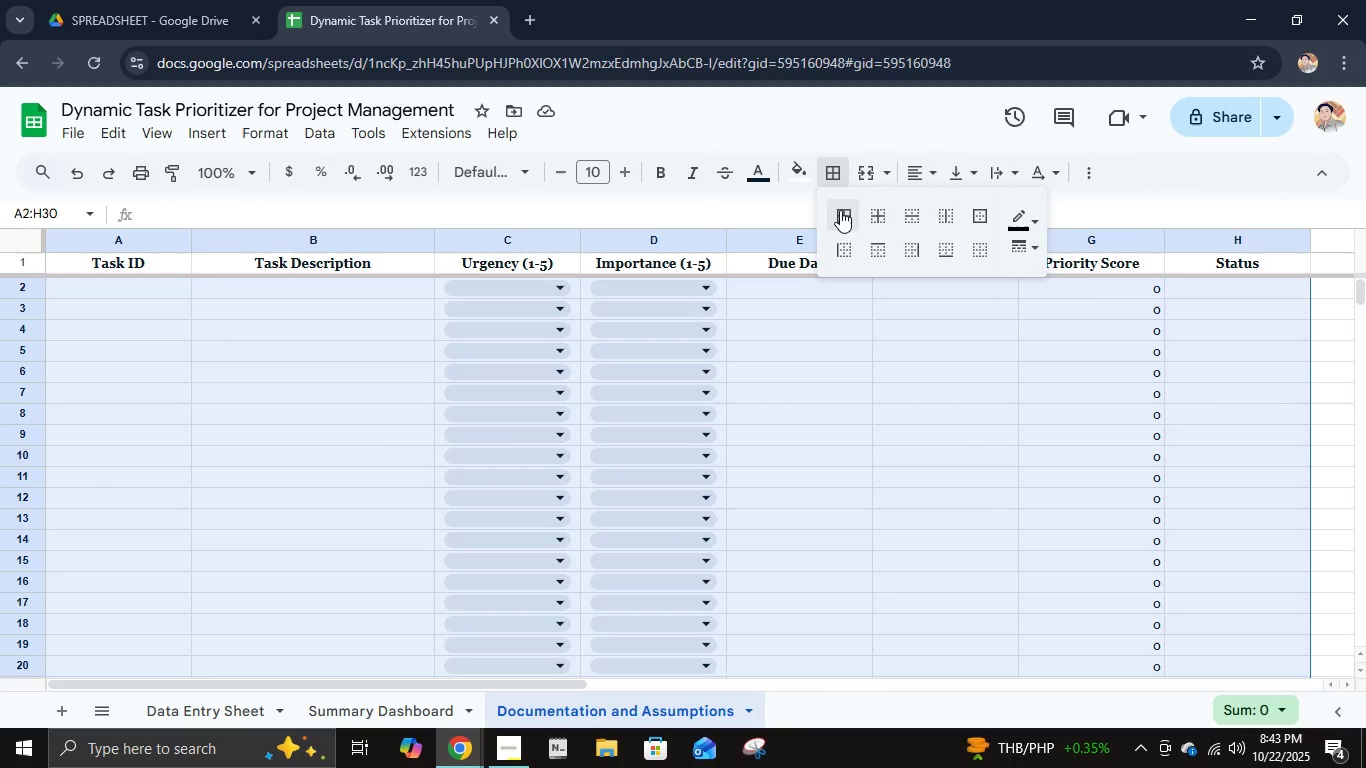 
left_click([838, 210])
 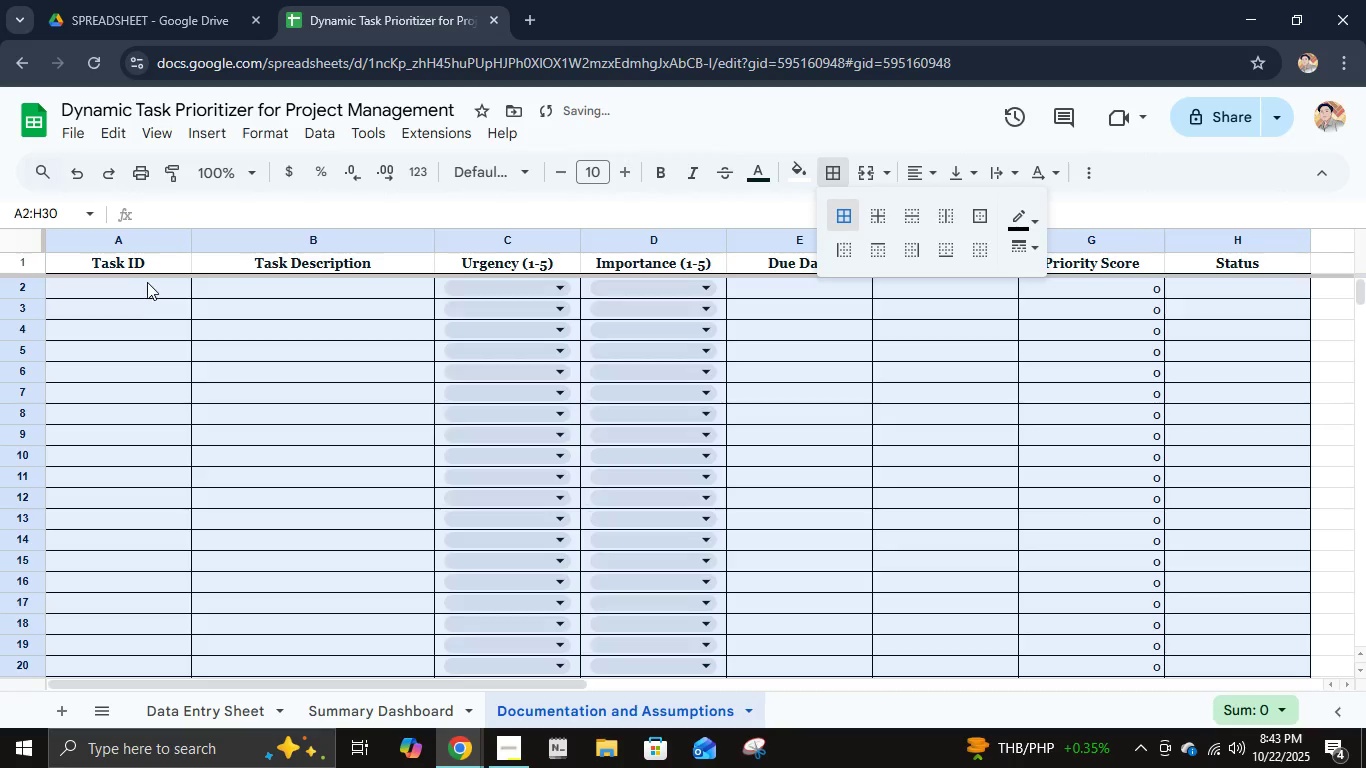 
left_click([140, 262])
 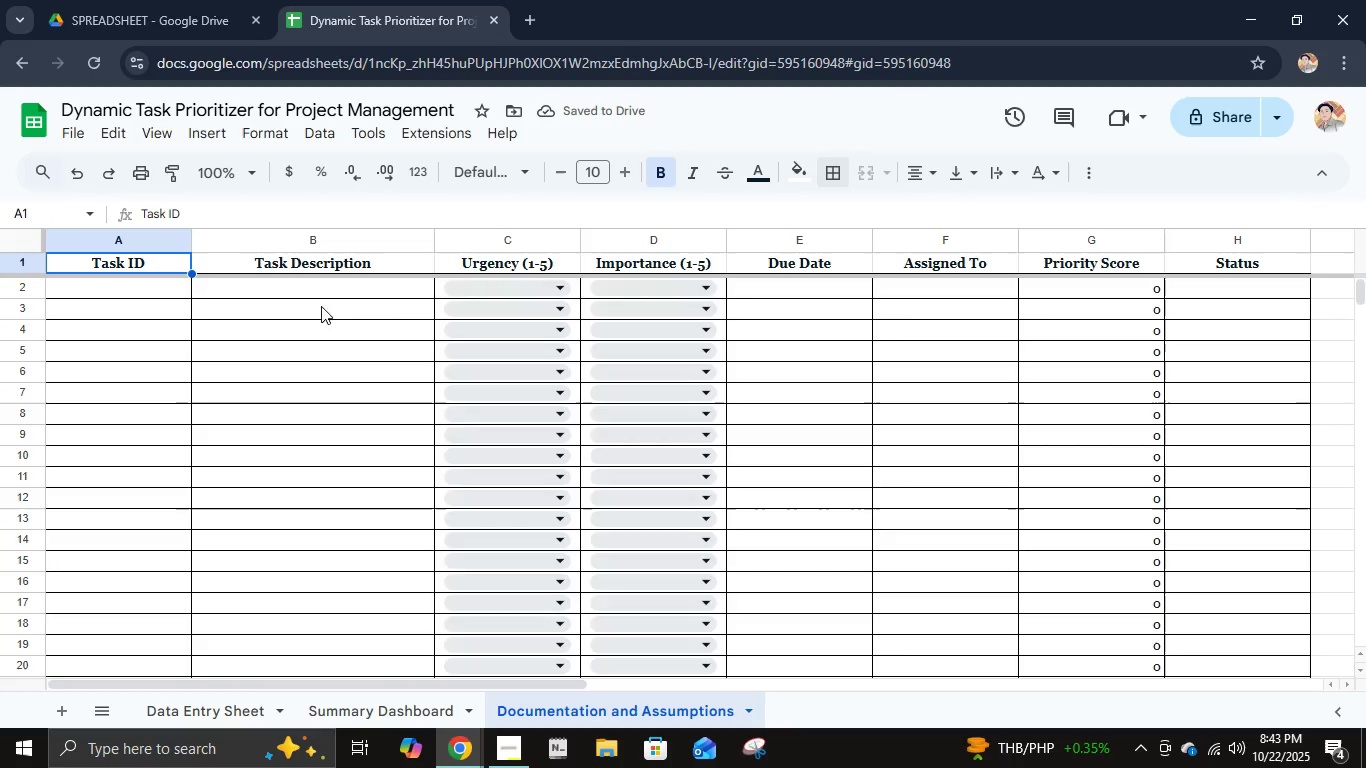 
hold_key(key=ShiftLeft, duration=1.02)
left_click([1231, 264])
 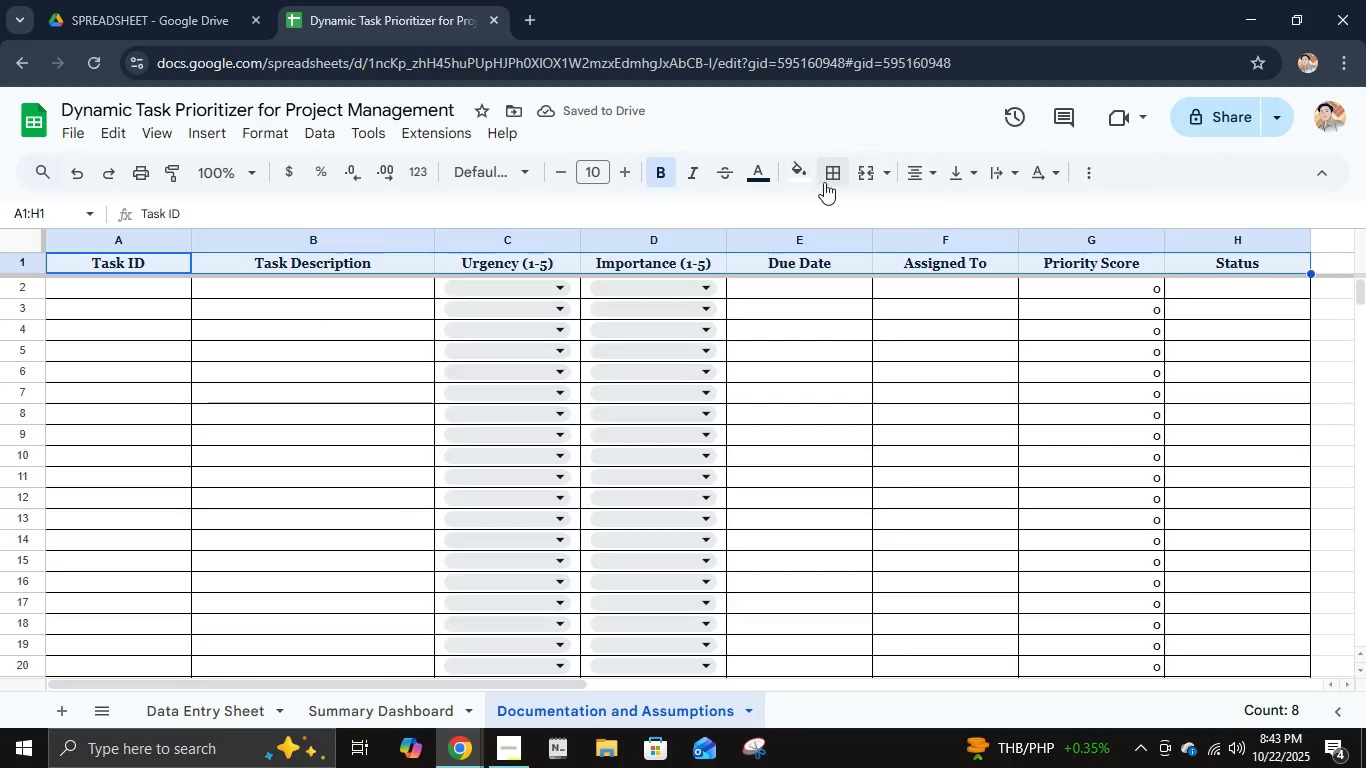 
left_click([829, 177])
 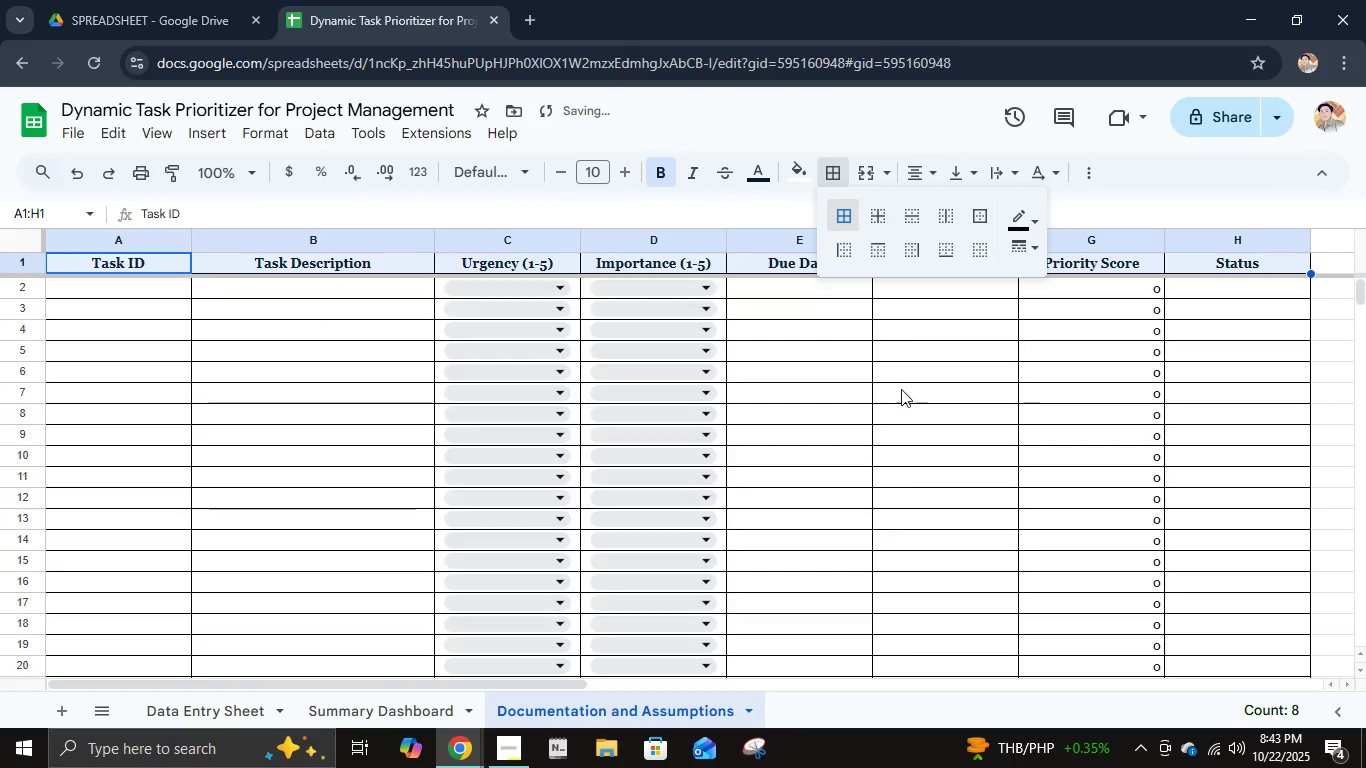 
left_click([924, 375])
 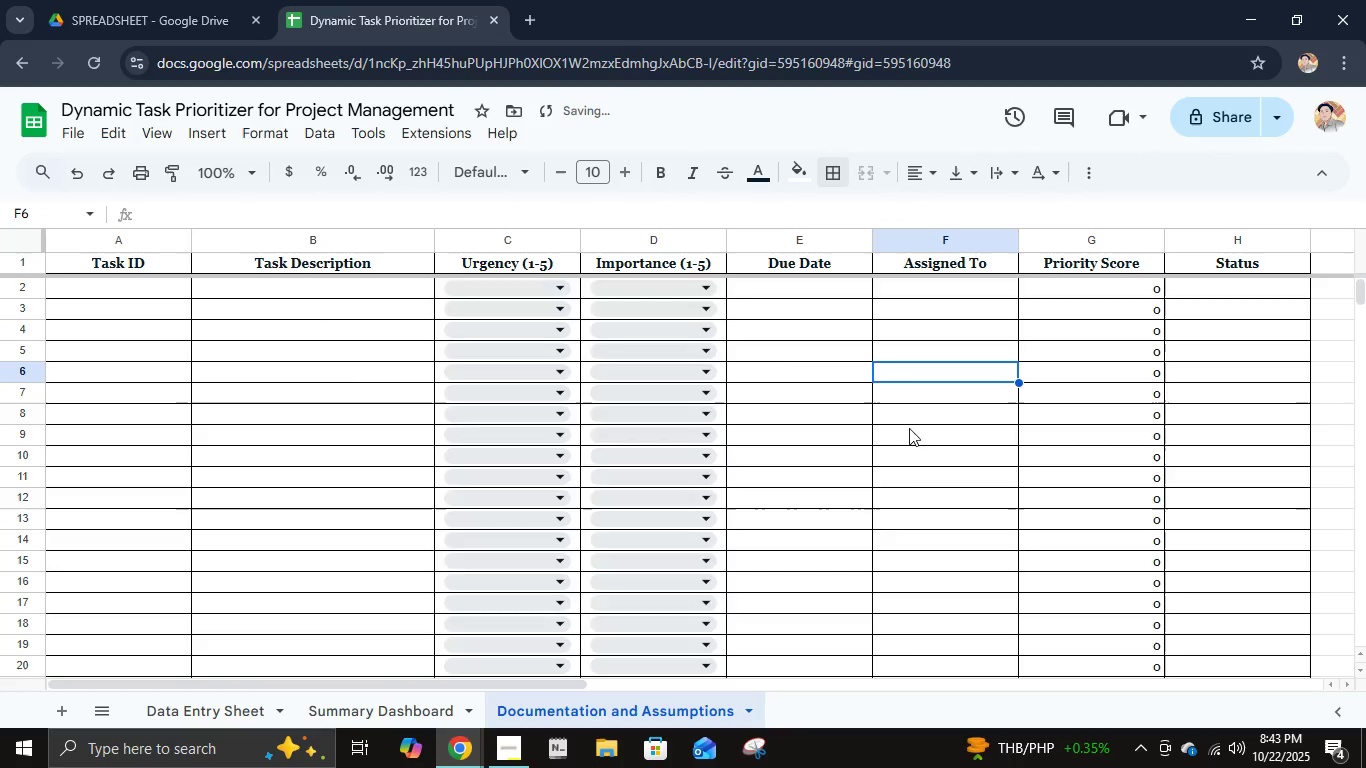 
scroll: coordinate [698, 426], scroll_direction: up, amount: 4.0
 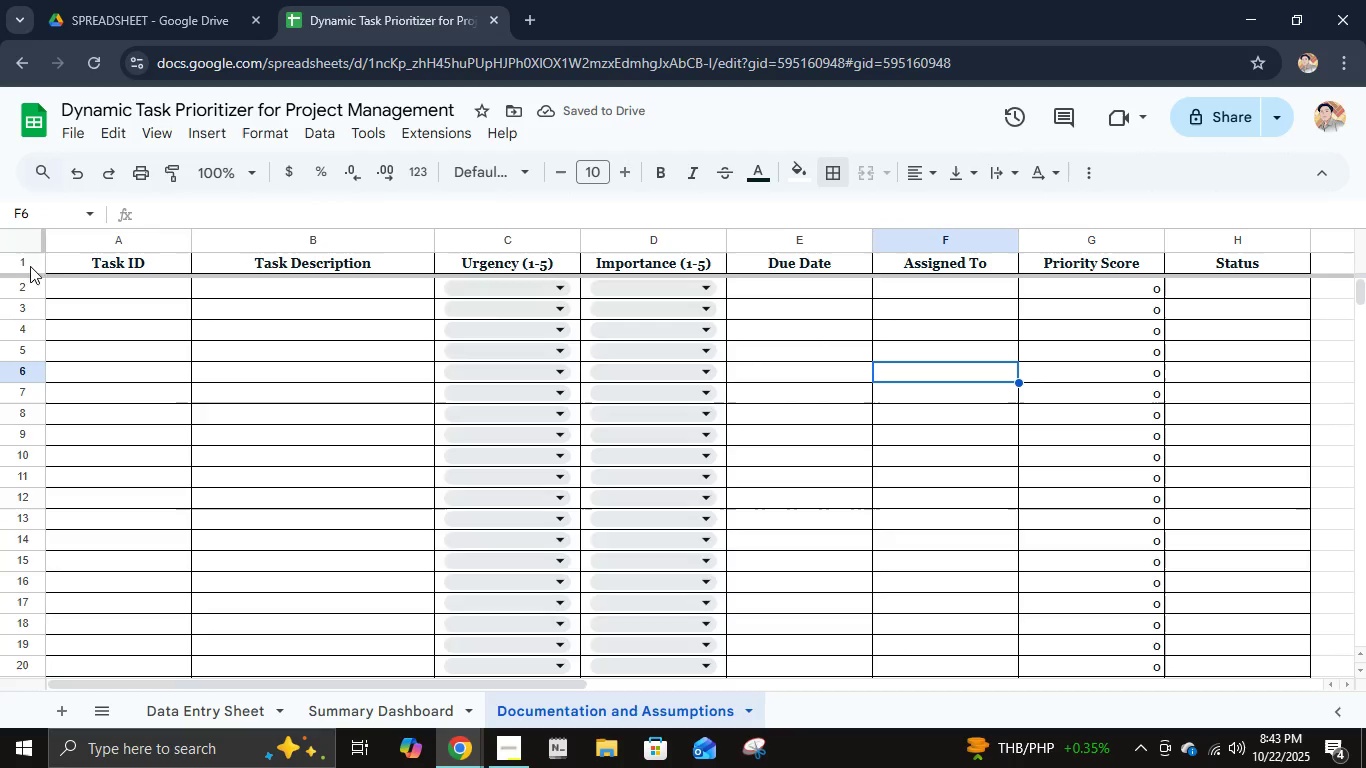 
left_click([81, 275])
 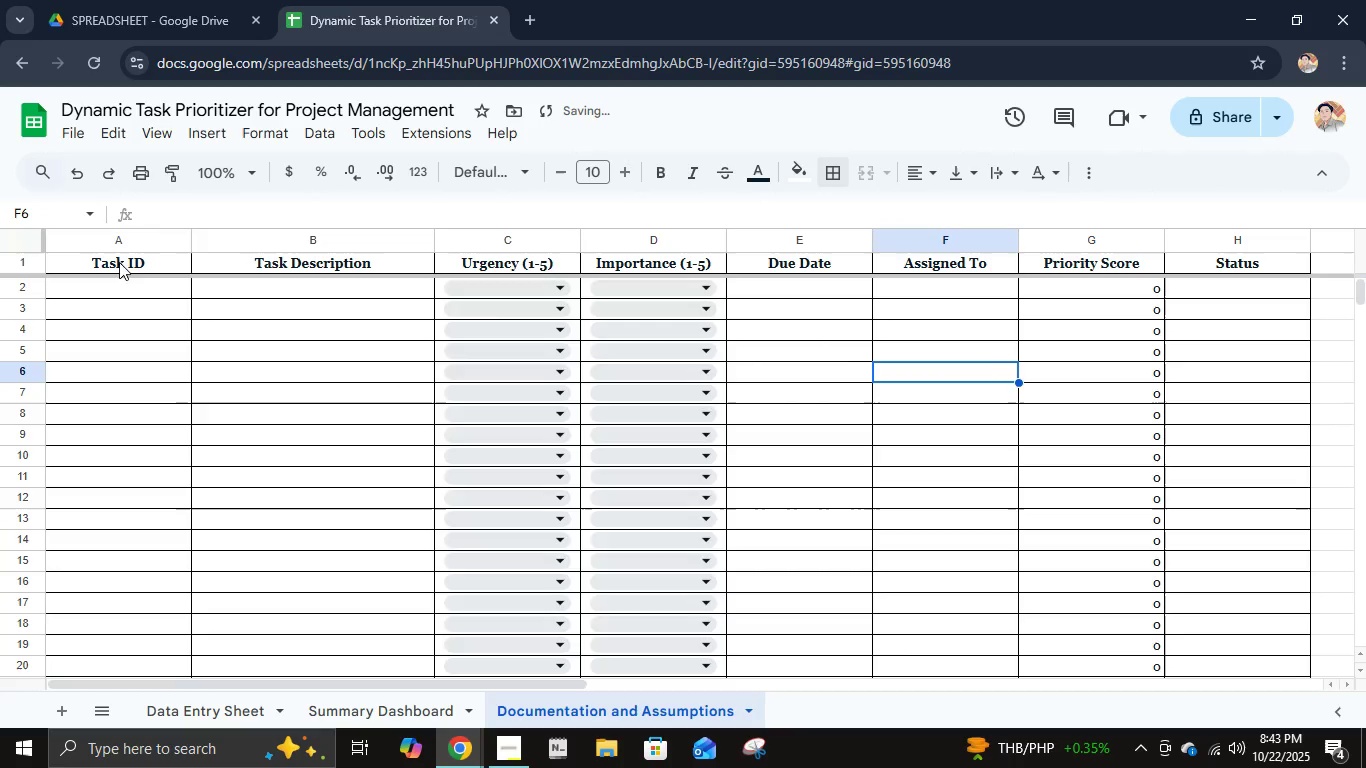 
left_click([116, 261])
 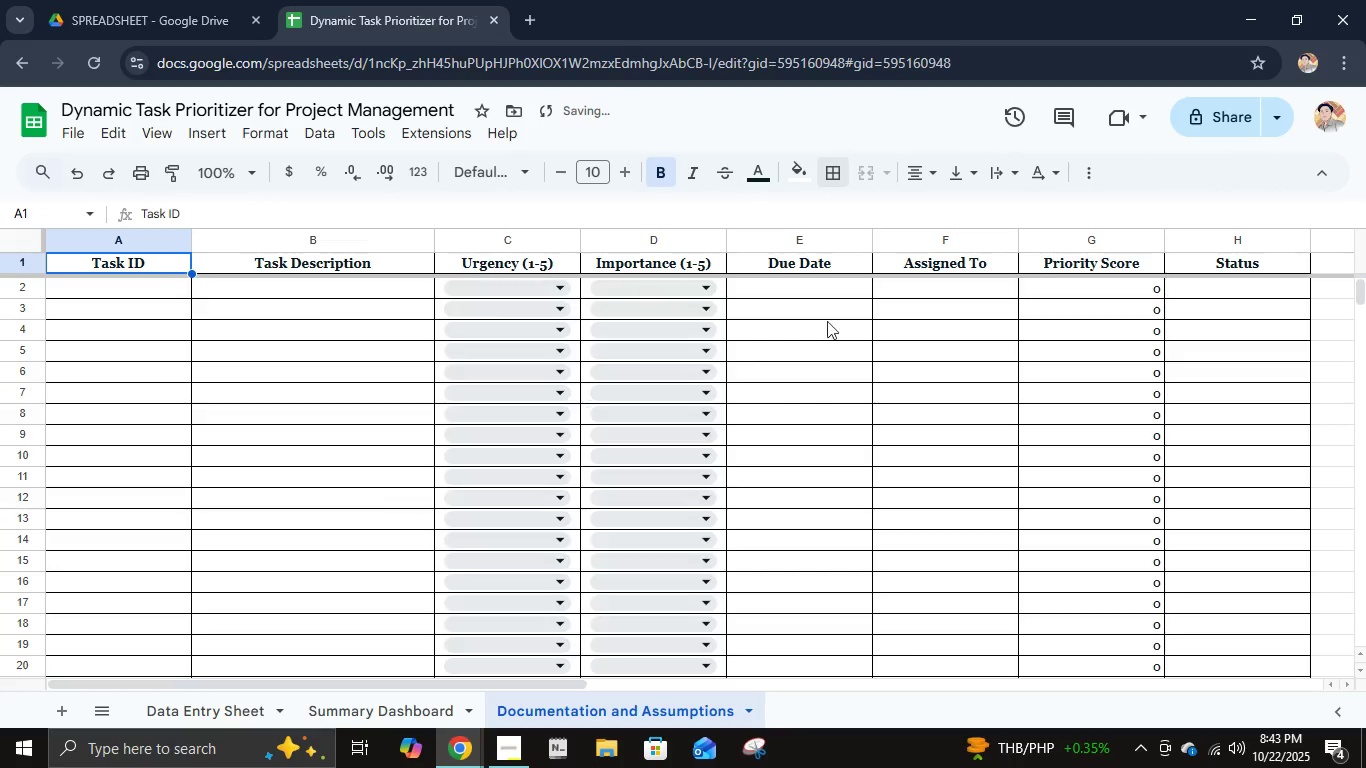 
hold_key(key=ShiftLeft, duration=0.92)
left_click([1210, 261])
 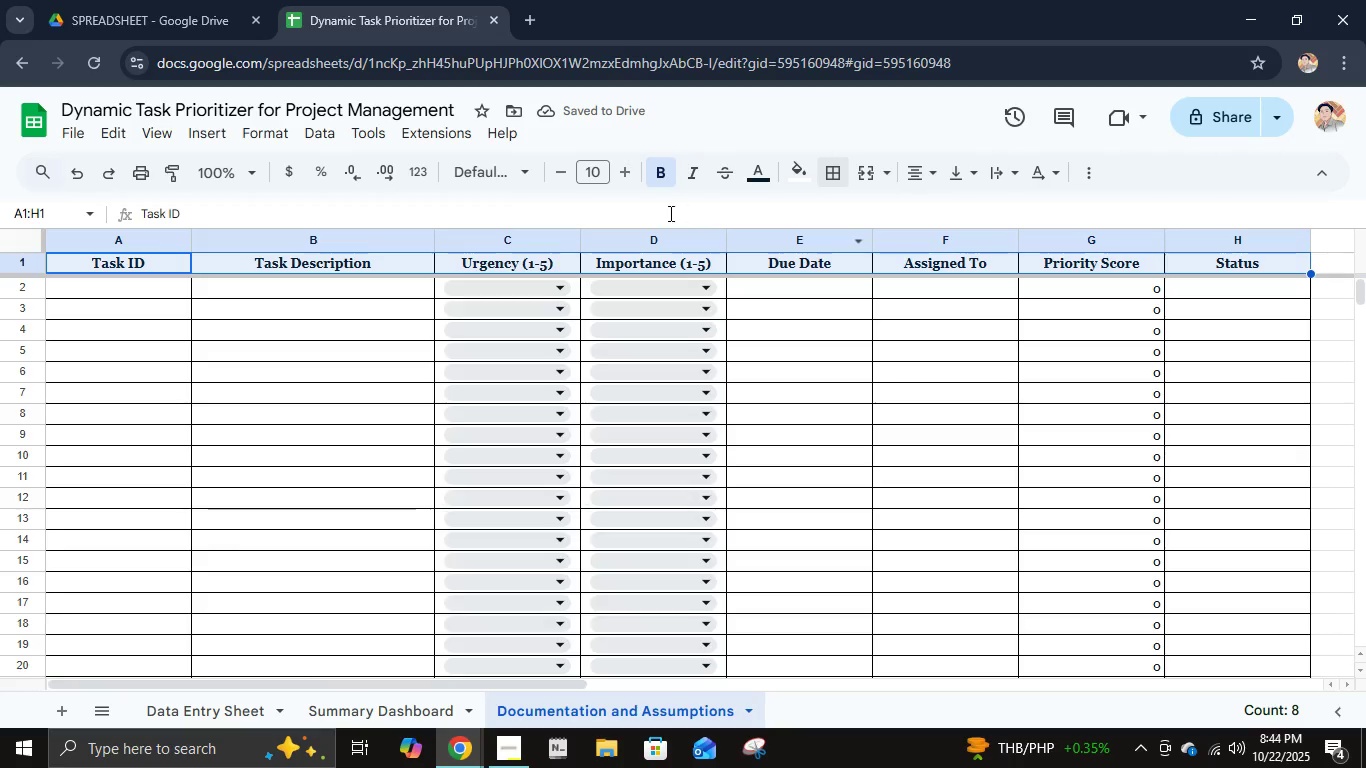 
left_click([629, 174])
 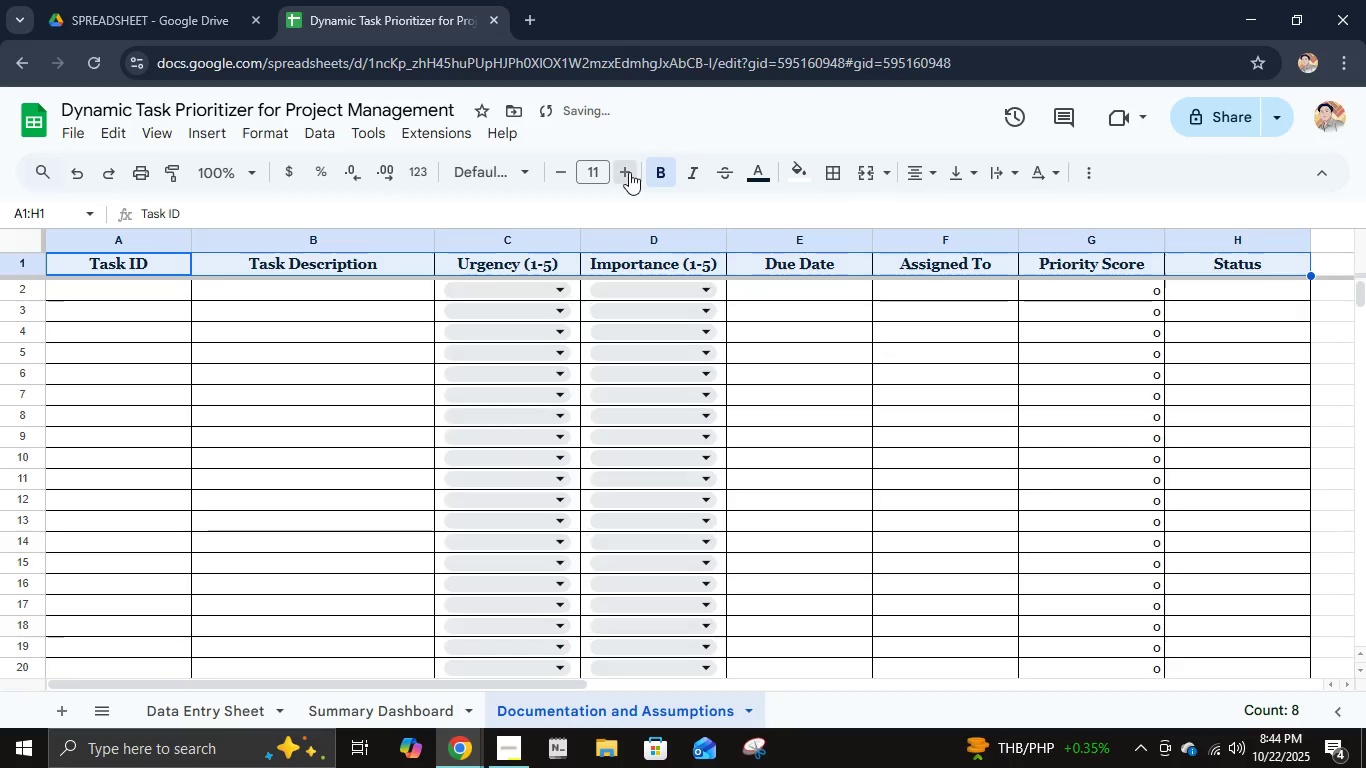 
left_click([629, 172])
 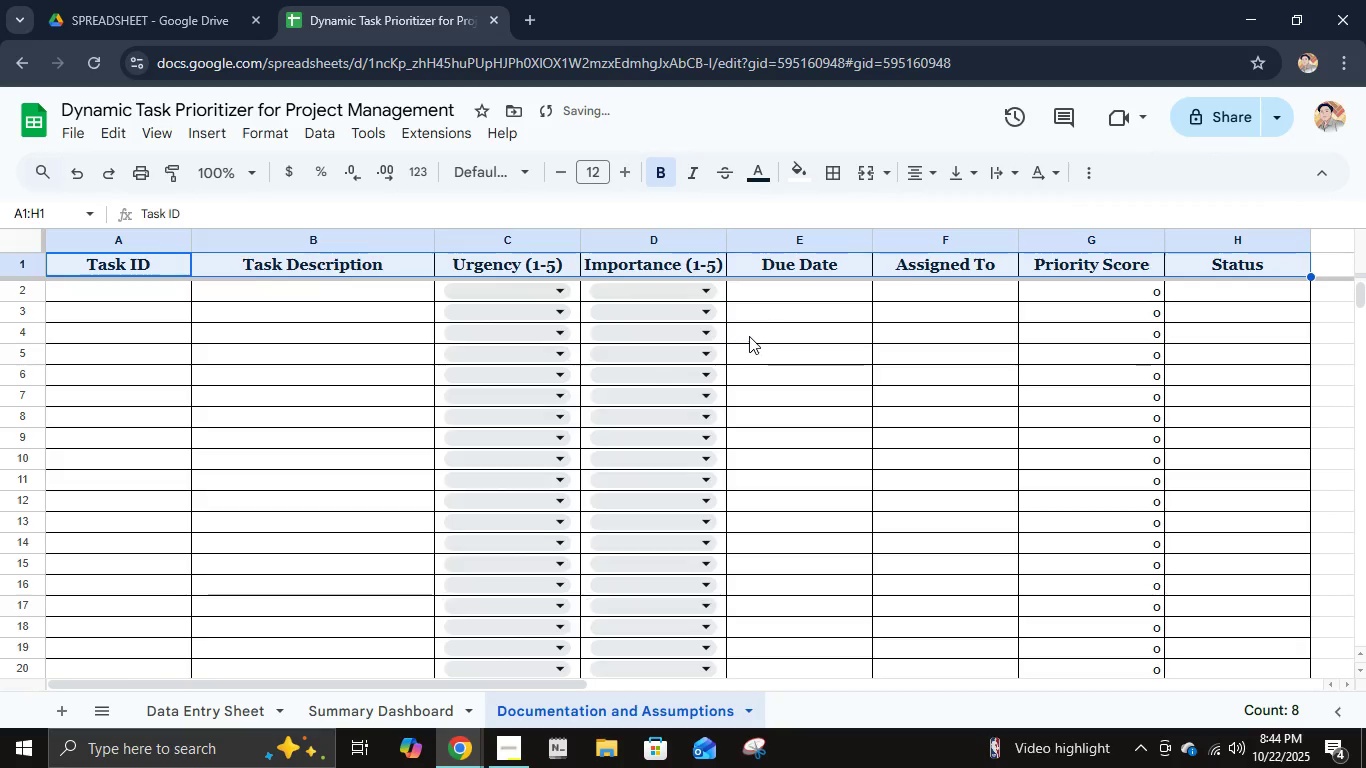 
left_click([766, 334])
 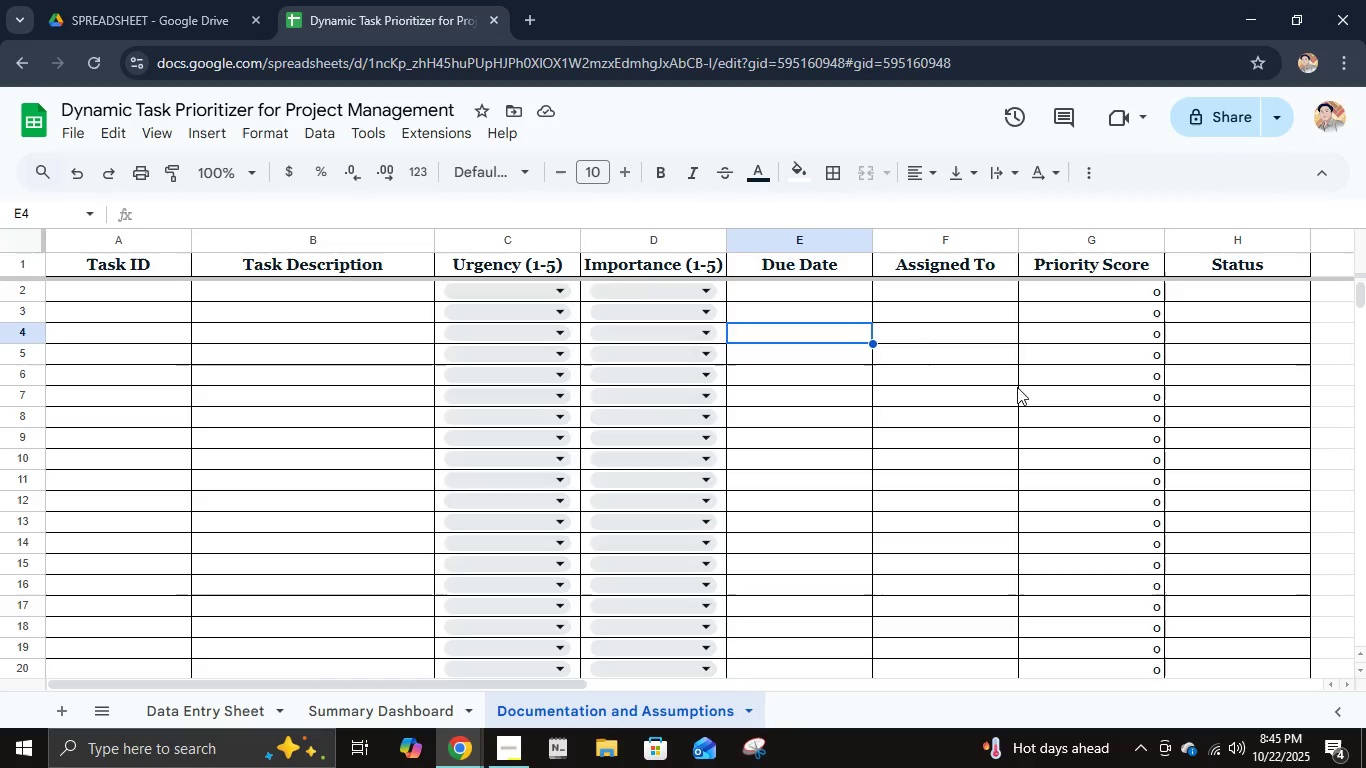 
wait(72.08)
 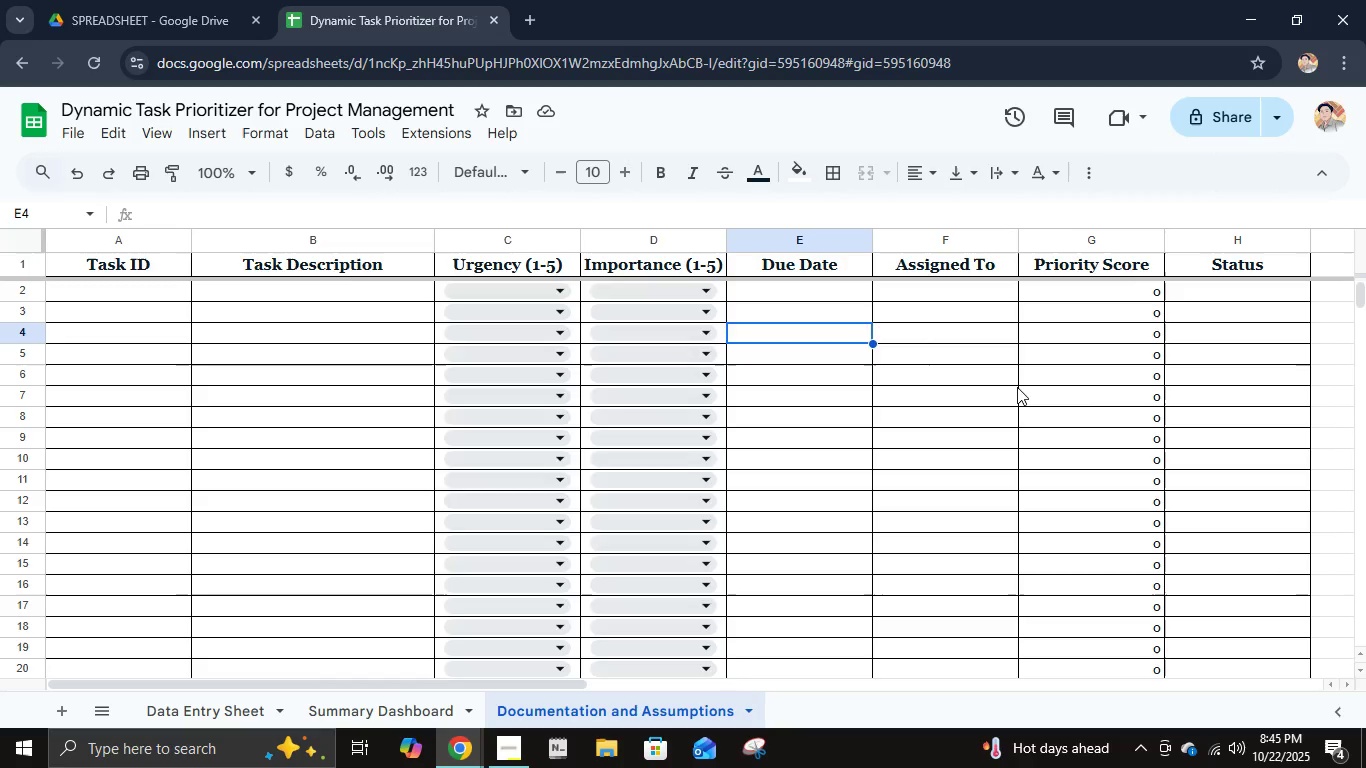 
left_click([282, 130])
 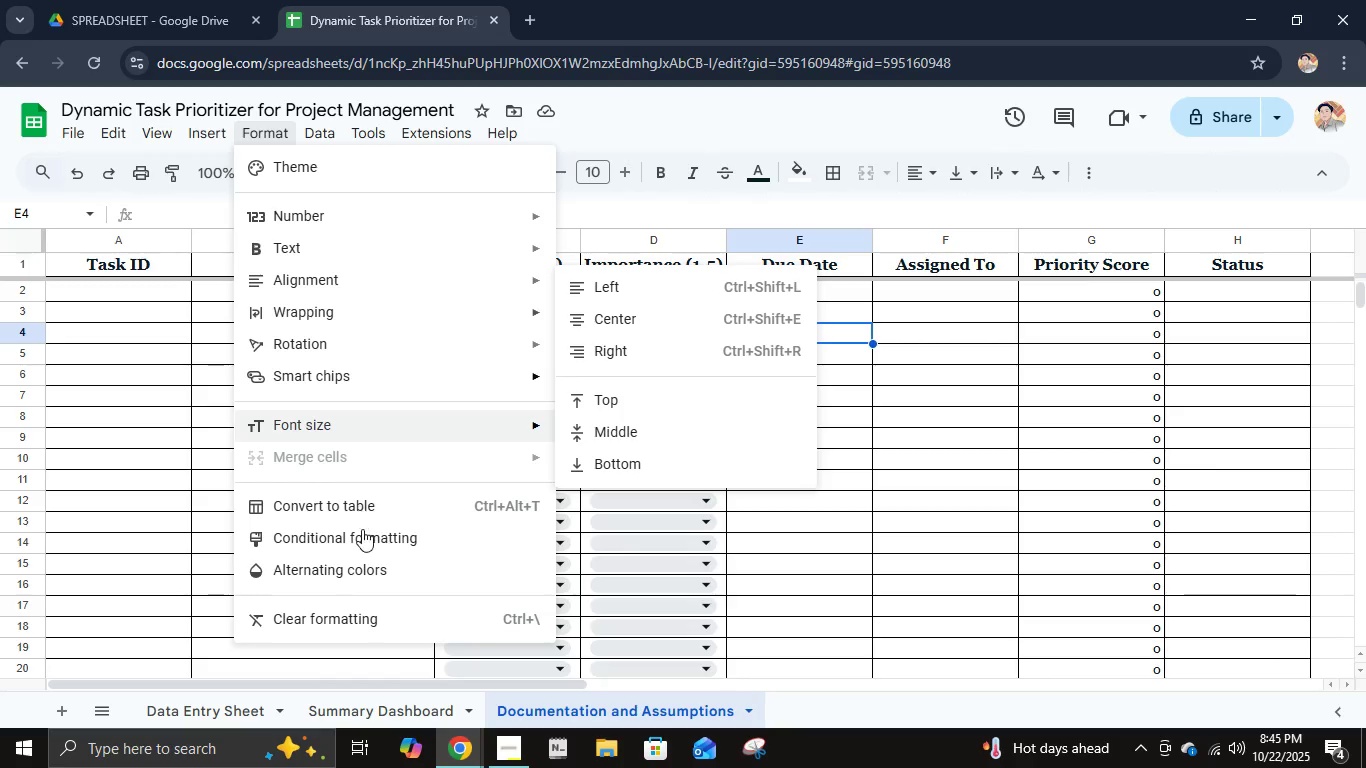 
left_click([362, 531])
 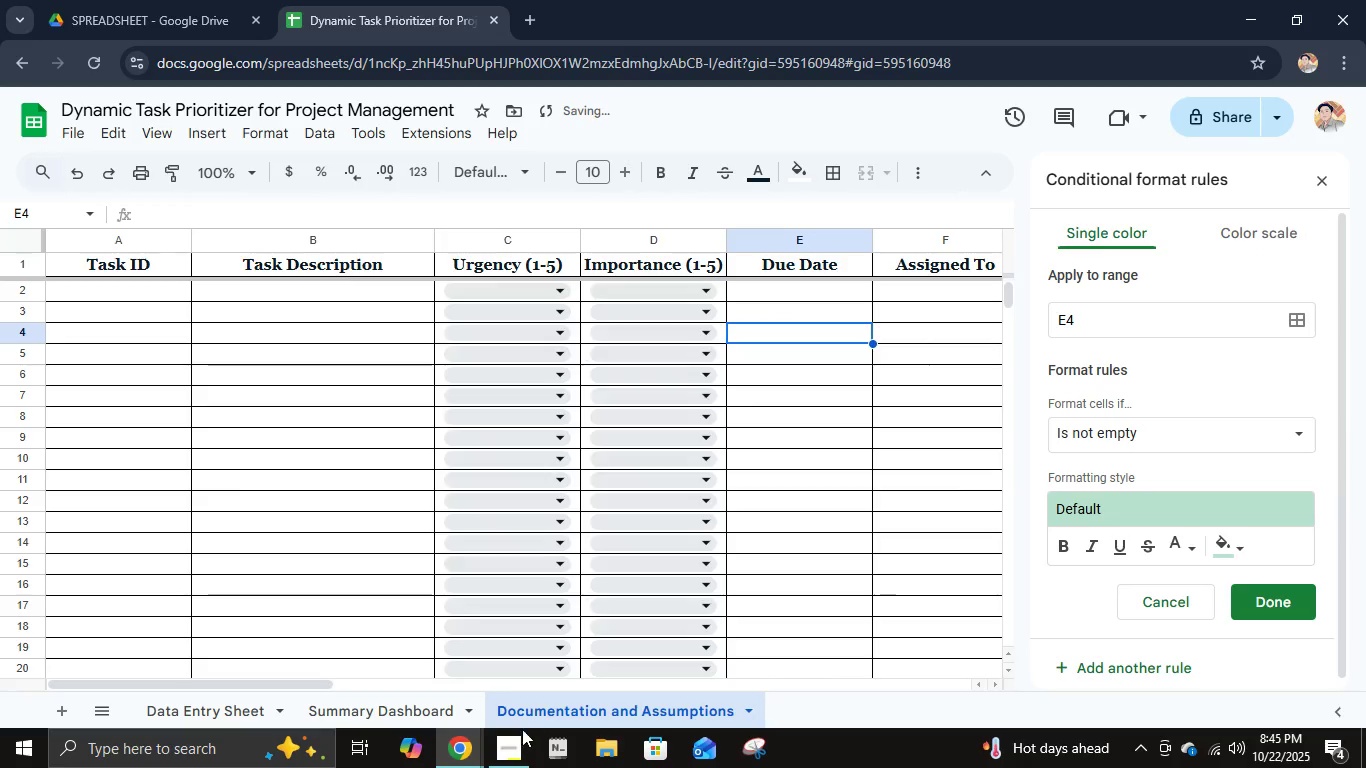 
left_click([490, 760])